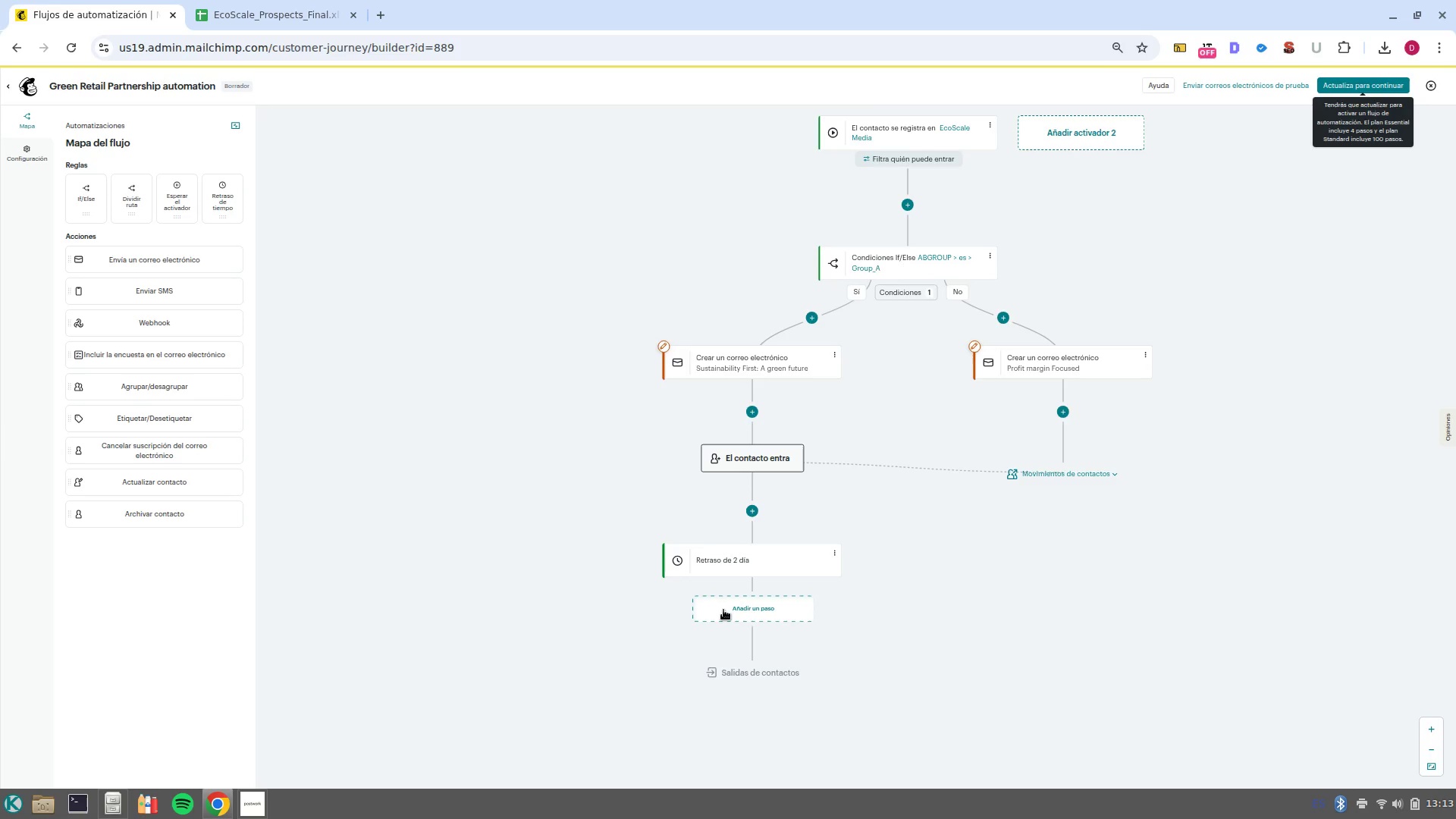 
left_click([723, 610])
 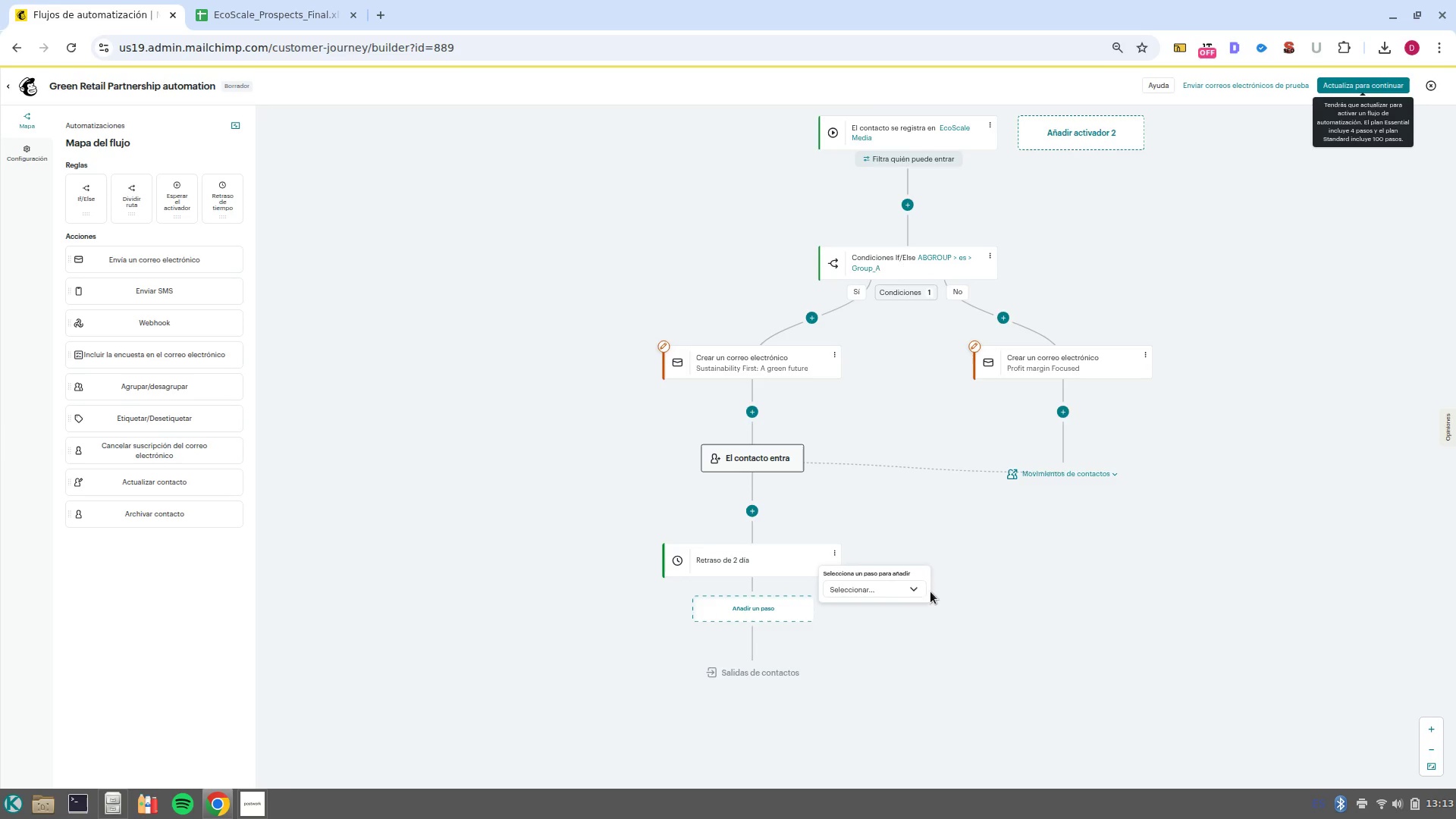 
left_click([901, 582])
 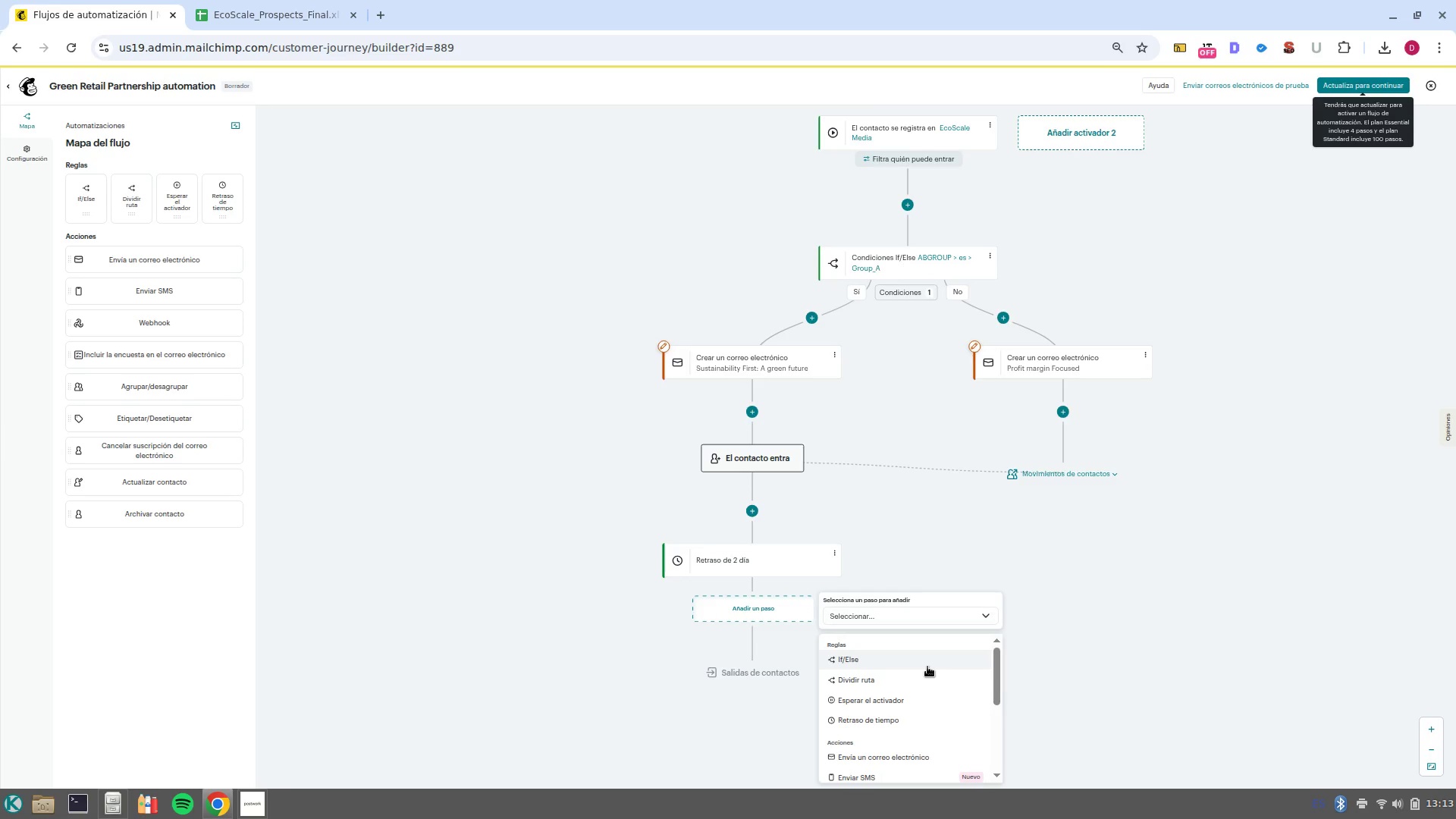 
left_click([927, 667])
 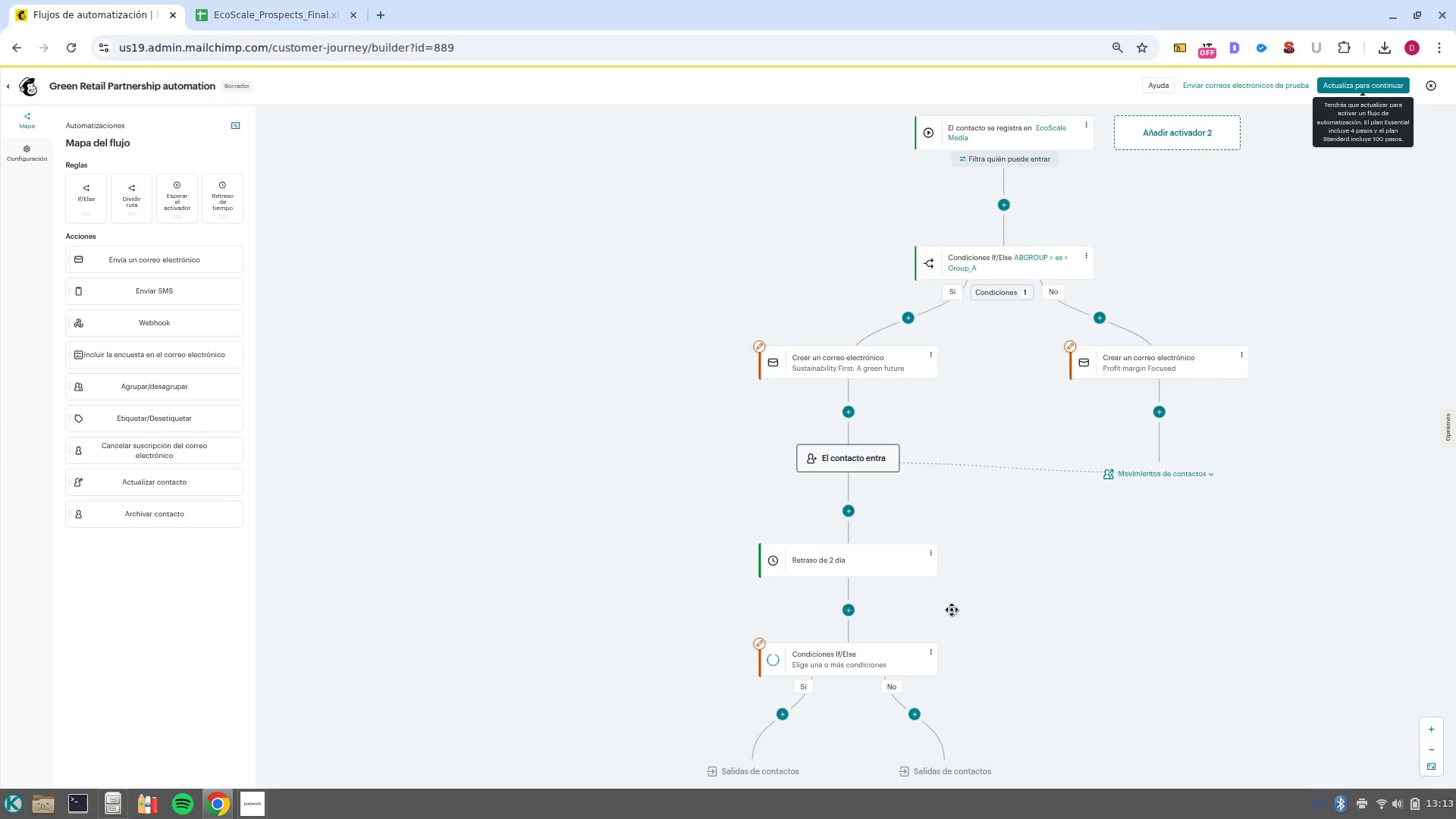 
scroll: coordinate [971, 613], scroll_direction: down, amount: 2.0
 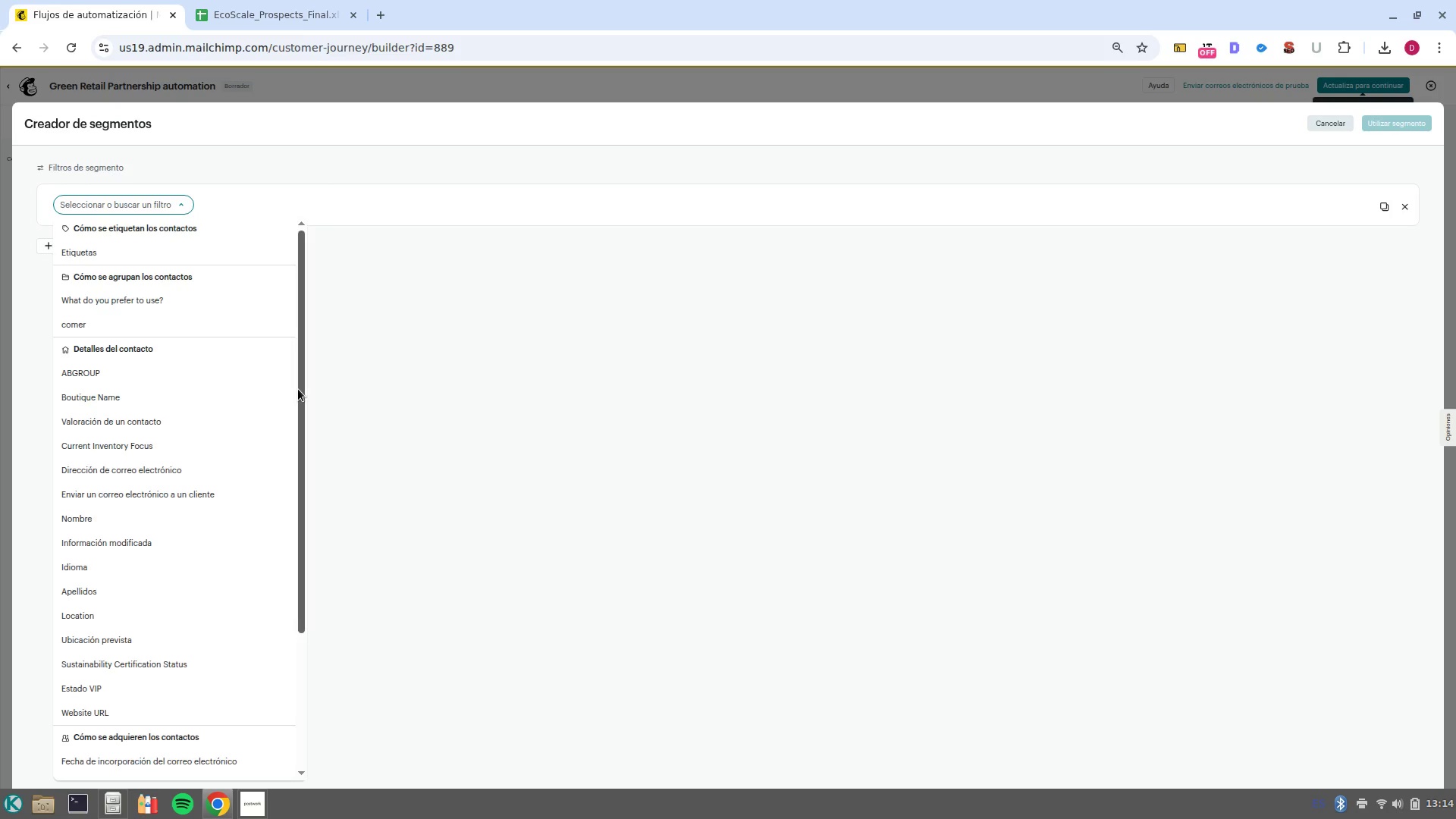 
wait(30.53)
 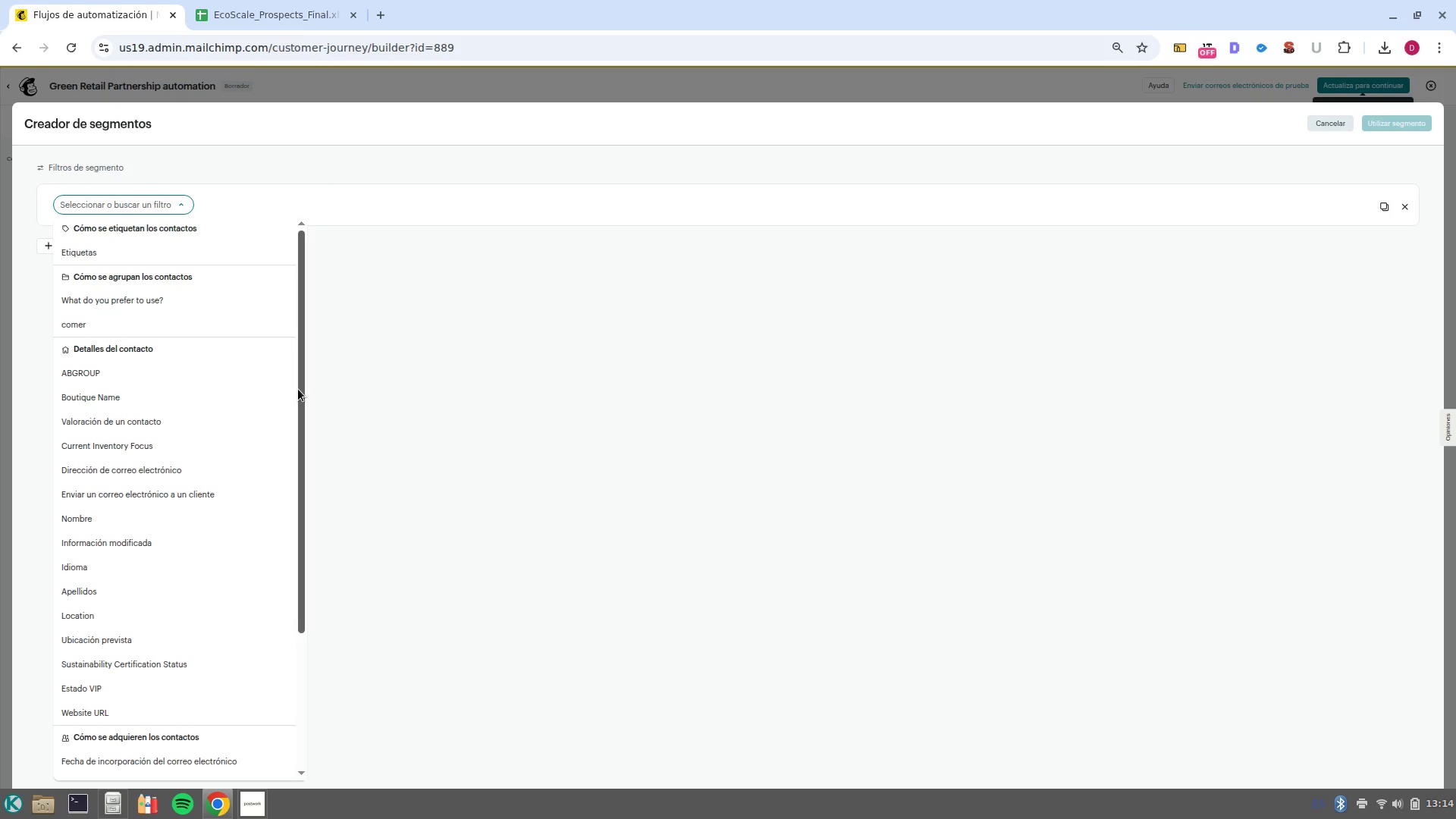 
scroll: coordinate [219, 651], scroll_direction: down, amount: 14.0
 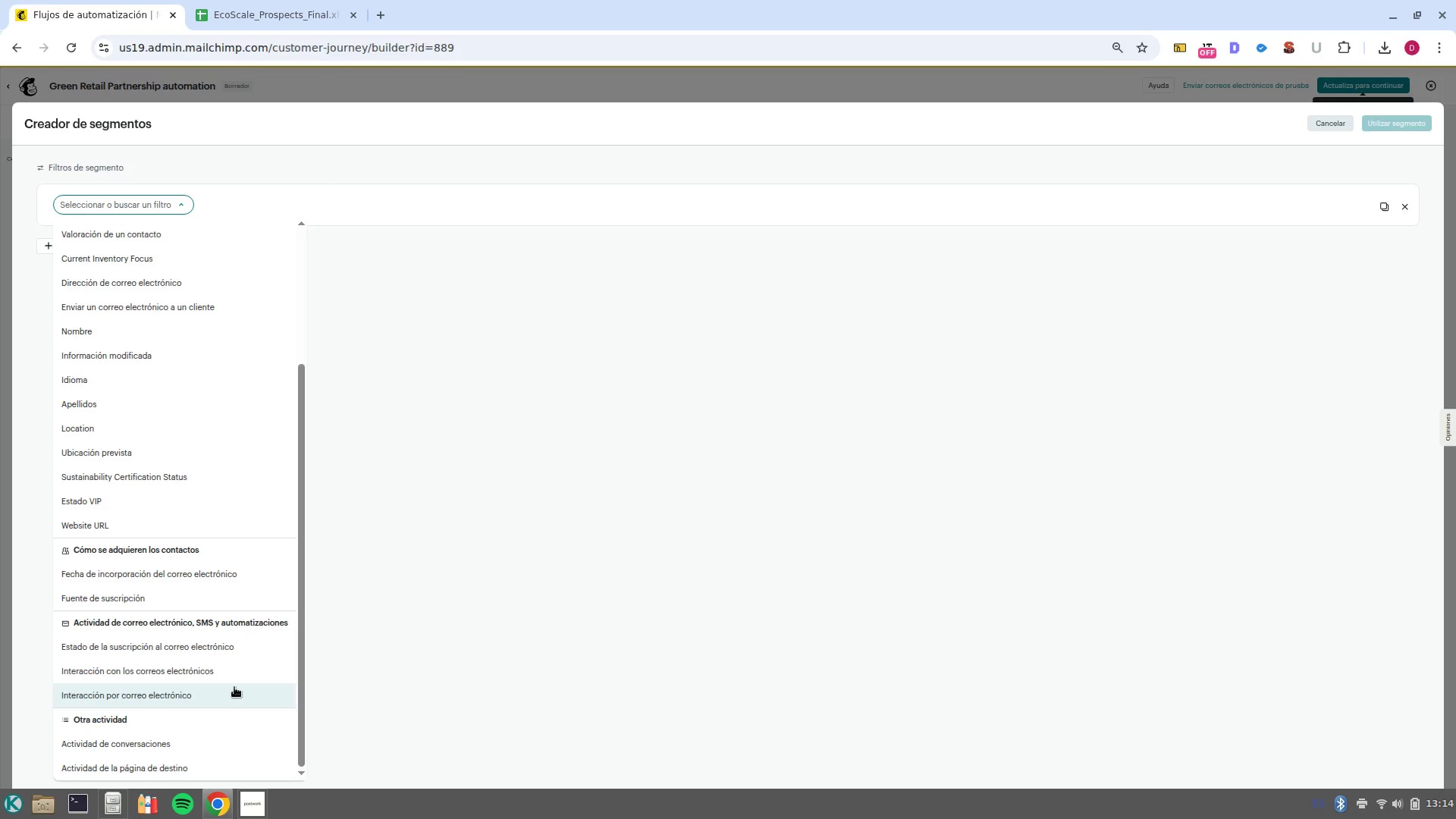 
left_click([234, 687])
 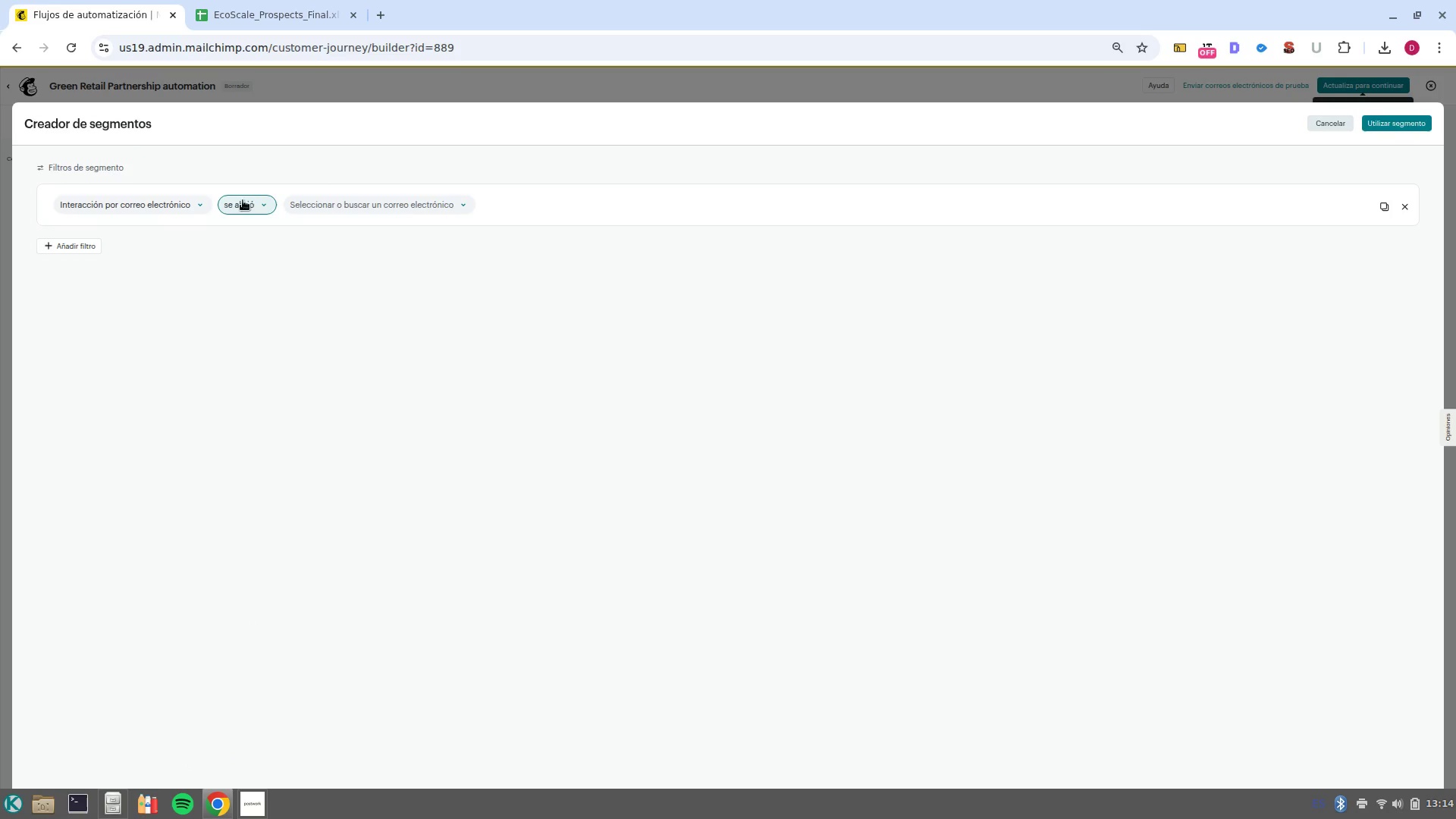 
left_click([260, 201])
 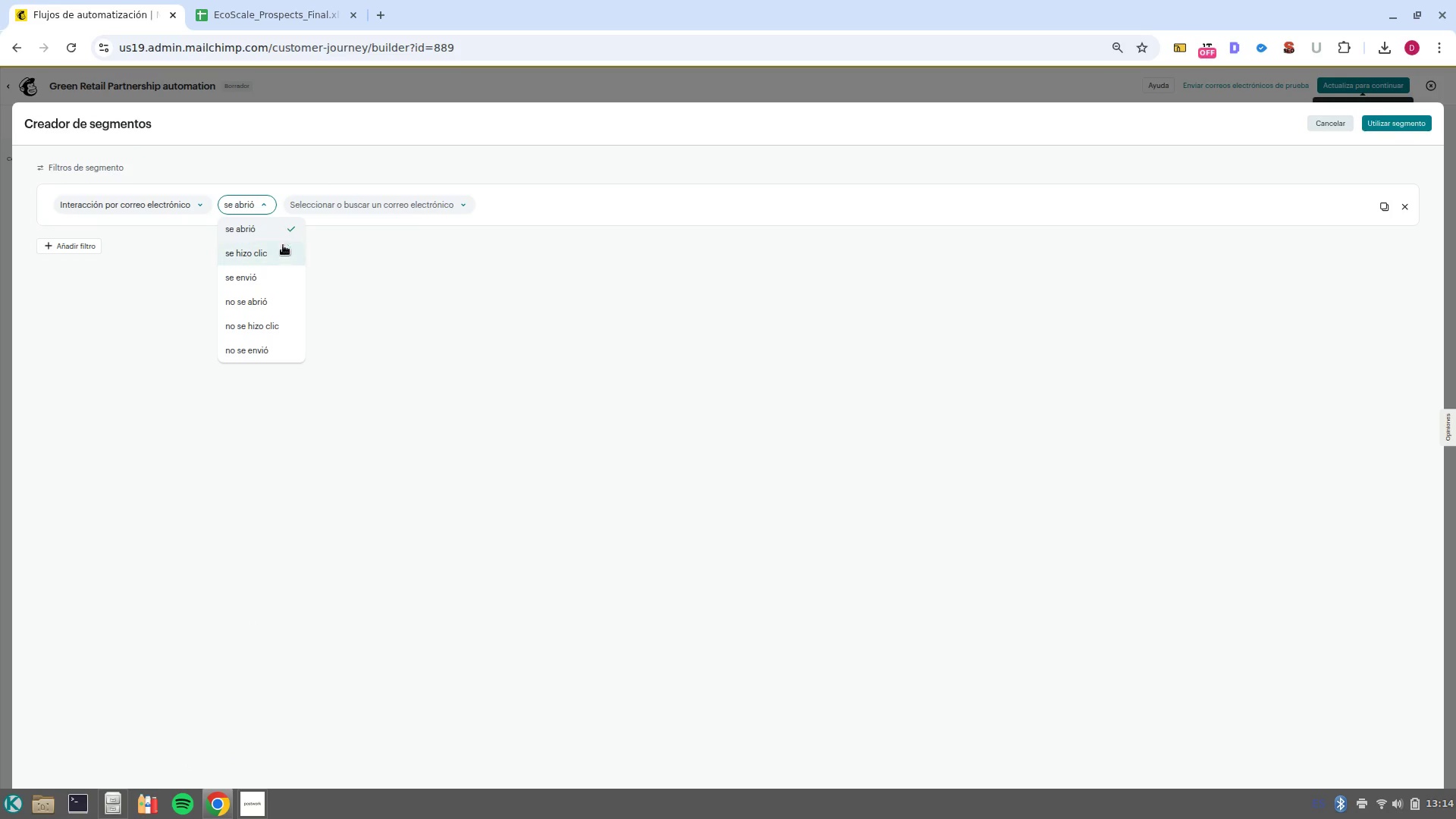 
left_click([283, 256])
 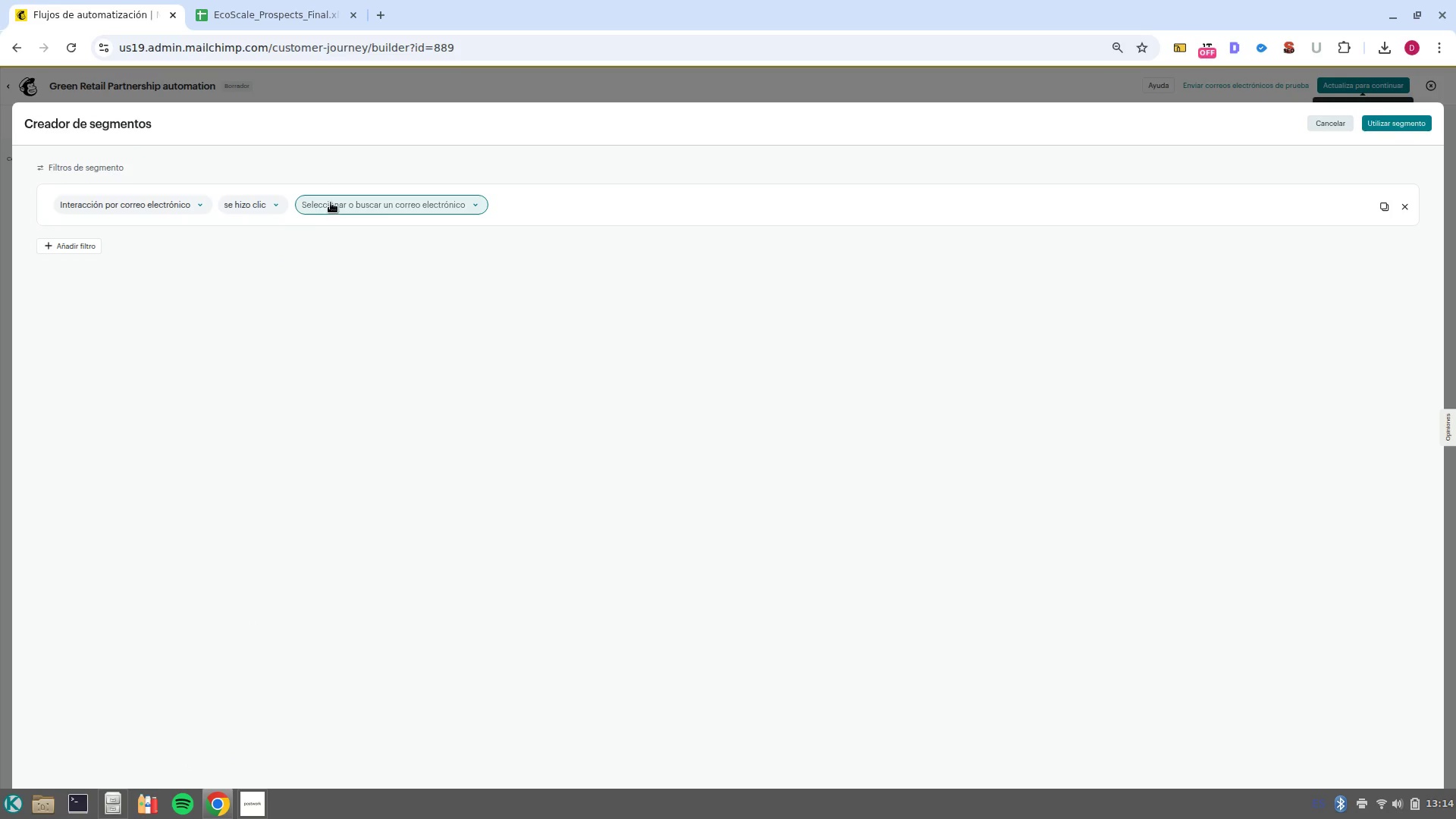 
left_click([332, 201])
 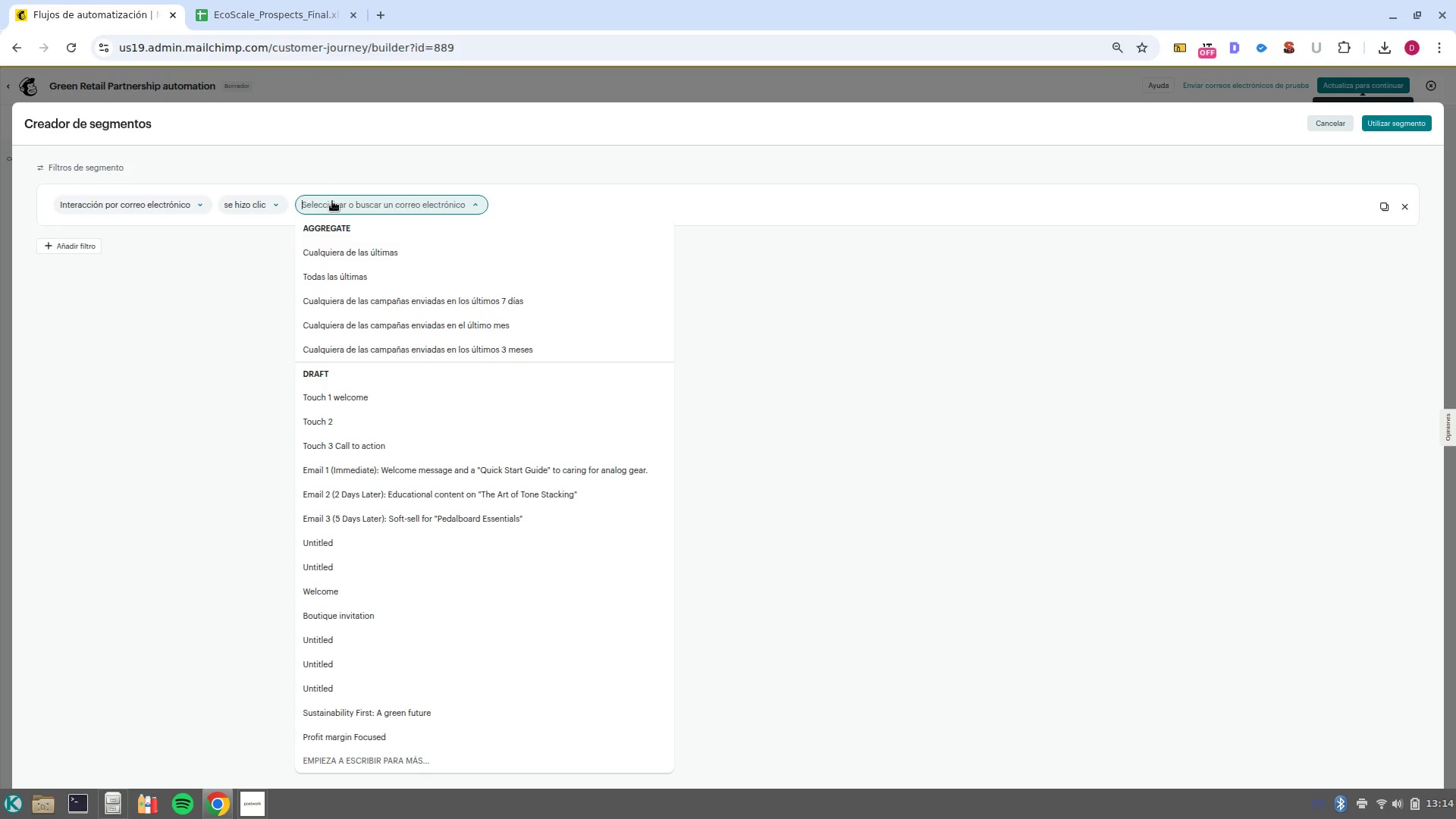 
wait(8.7)
 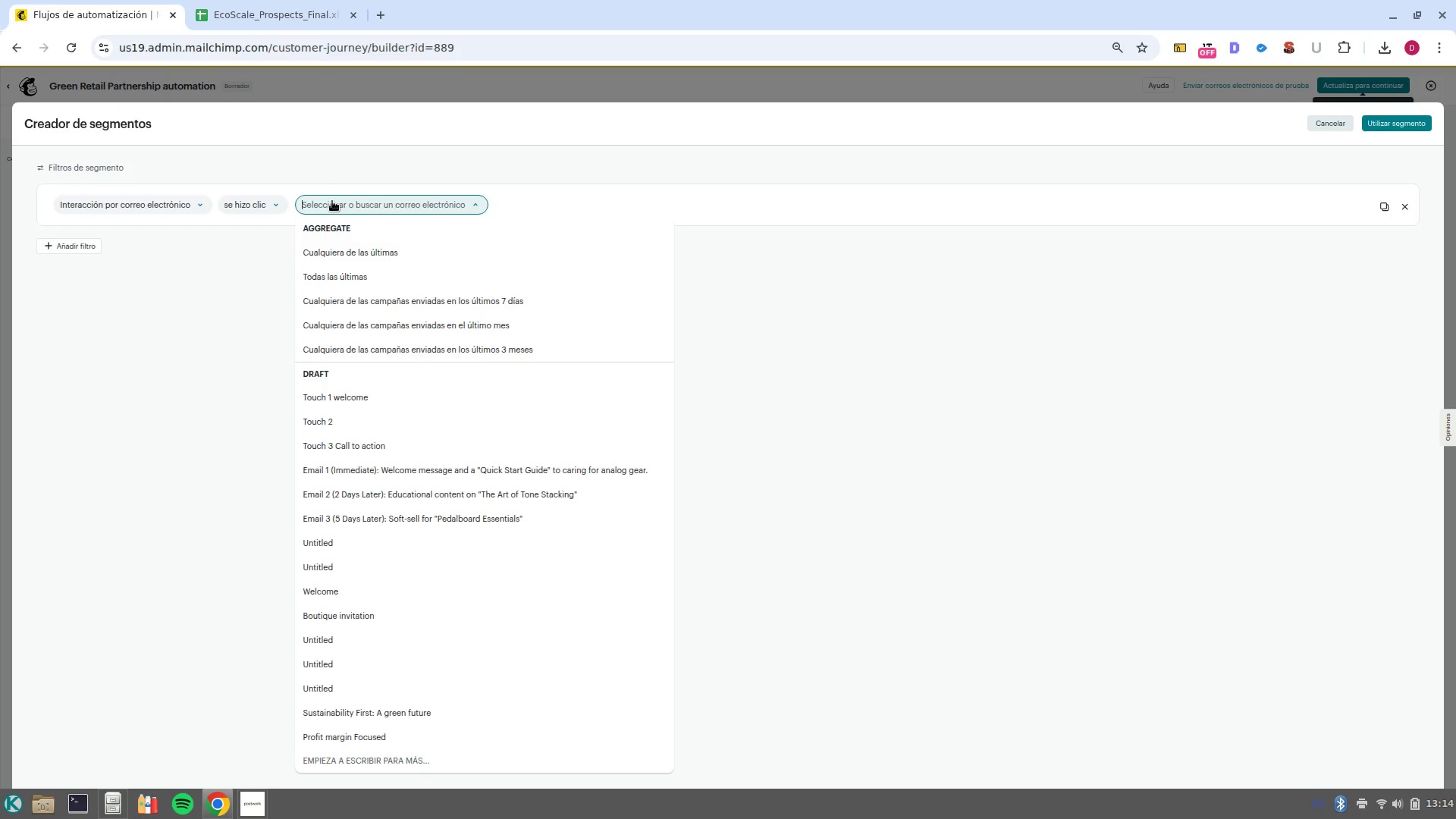 
scroll: coordinate [485, 477], scroll_direction: down, amount: 7.0
 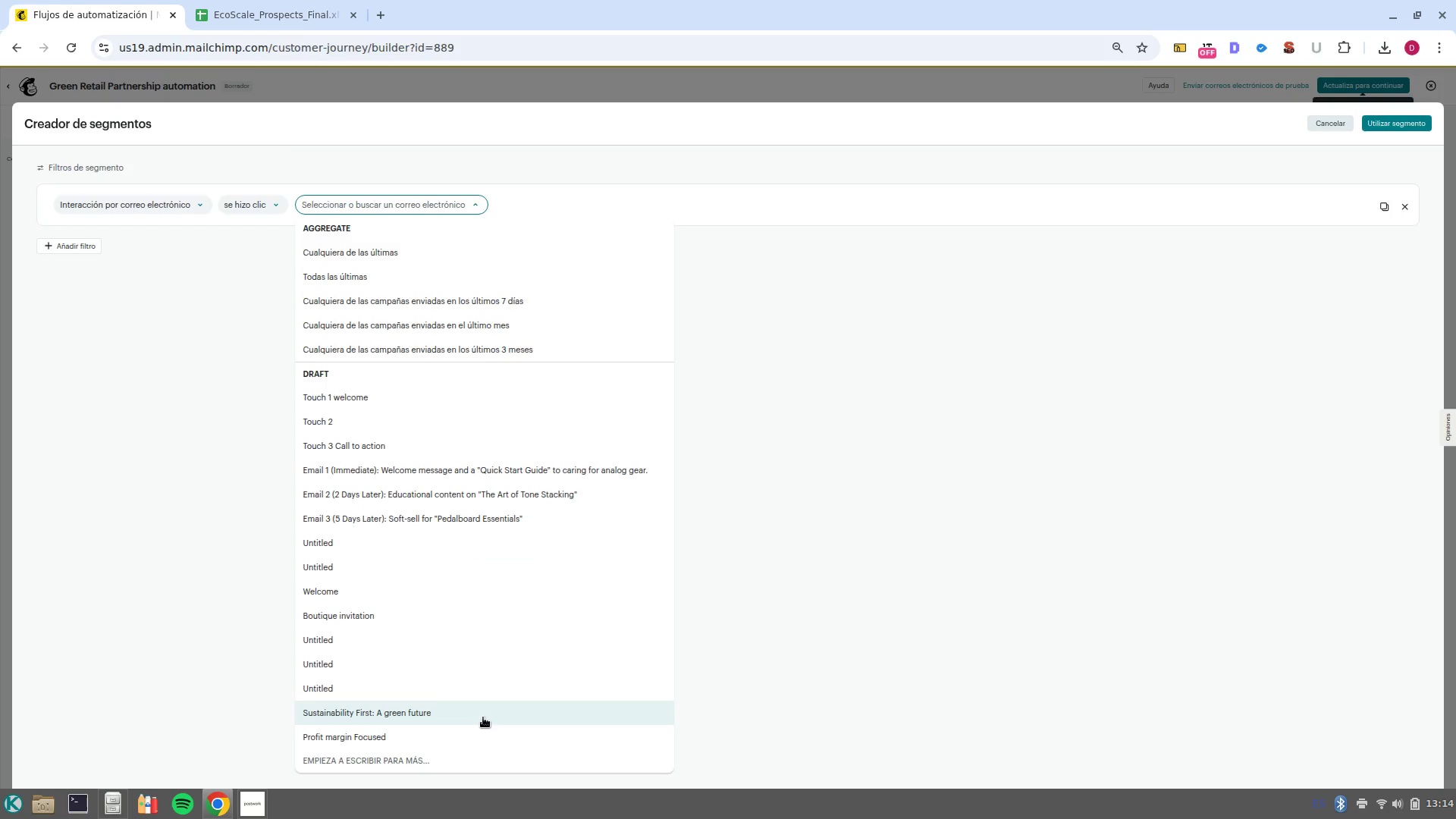 
wait(5.72)
 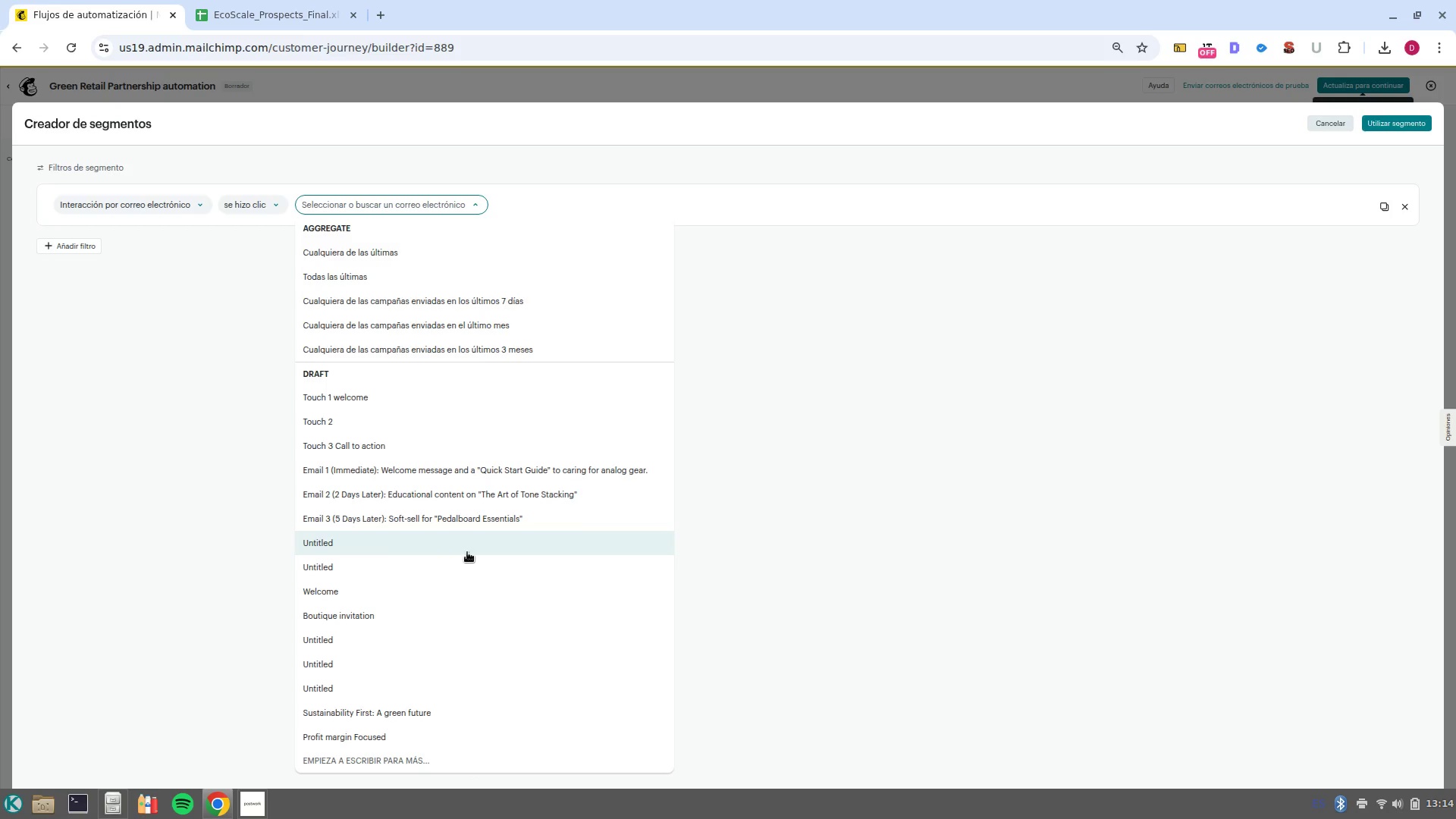 
left_click([483, 717])
 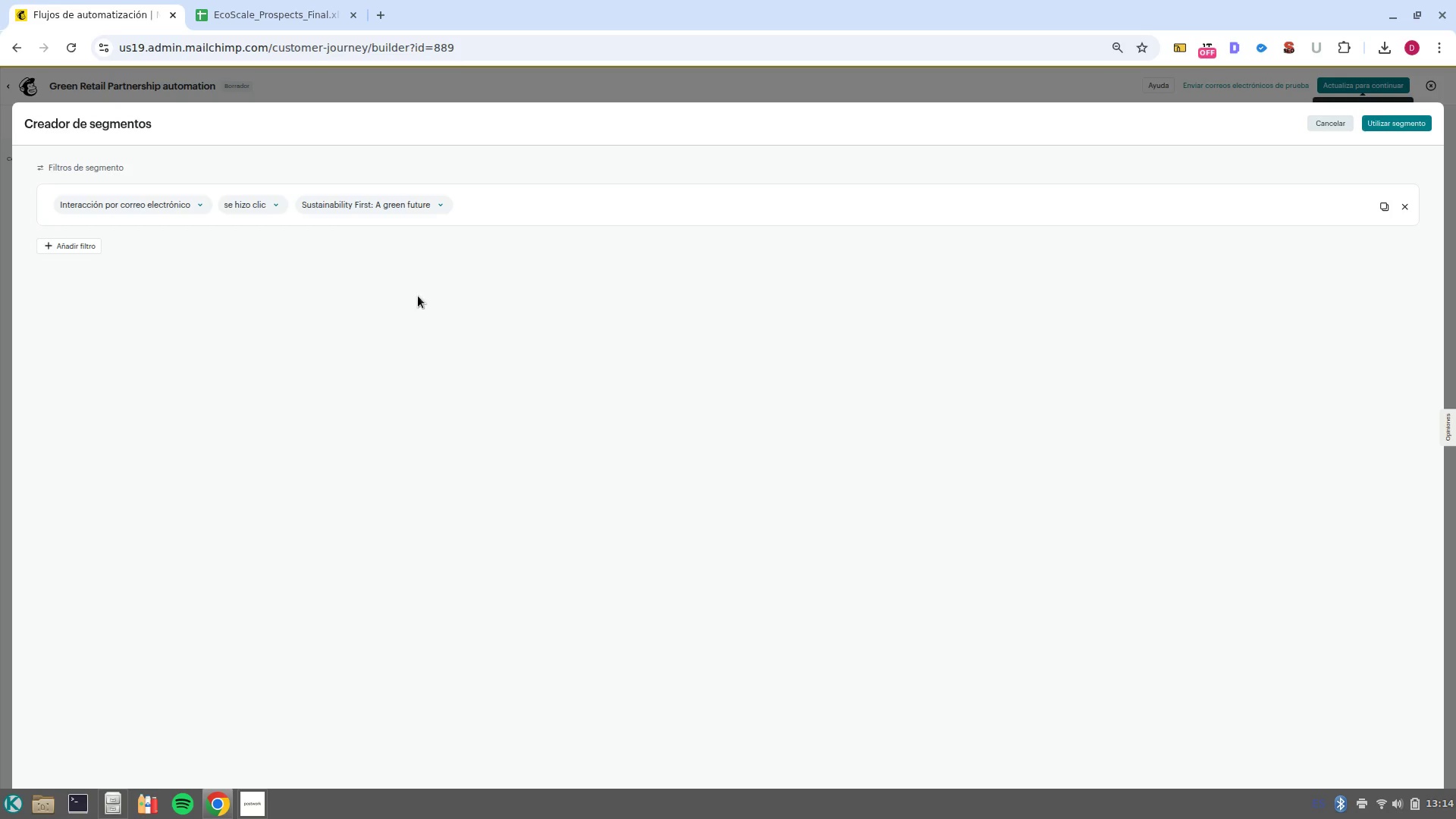 
left_click([69, 238])
 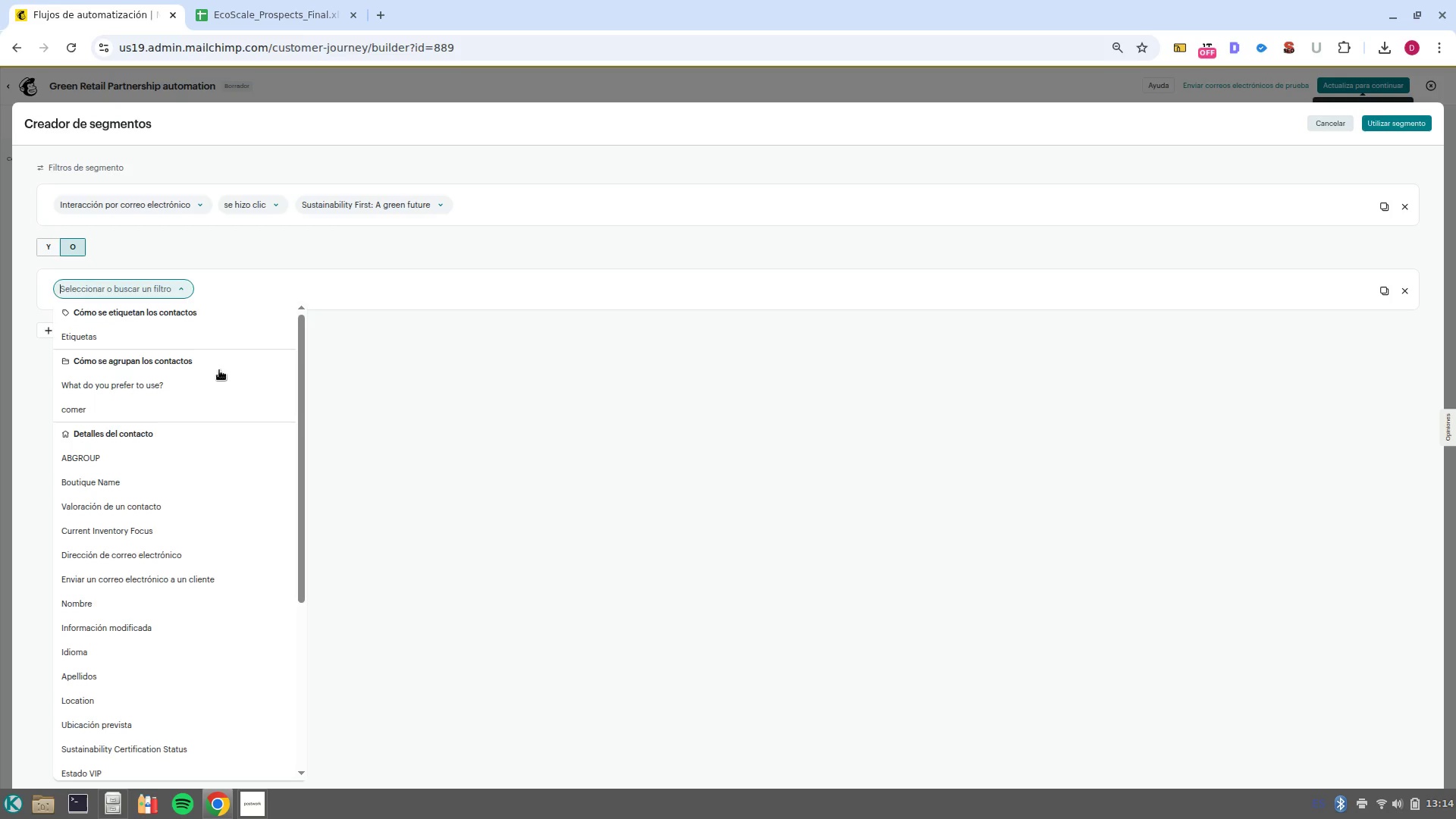 
scroll: coordinate [152, 764], scroll_direction: down, amount: 12.0
 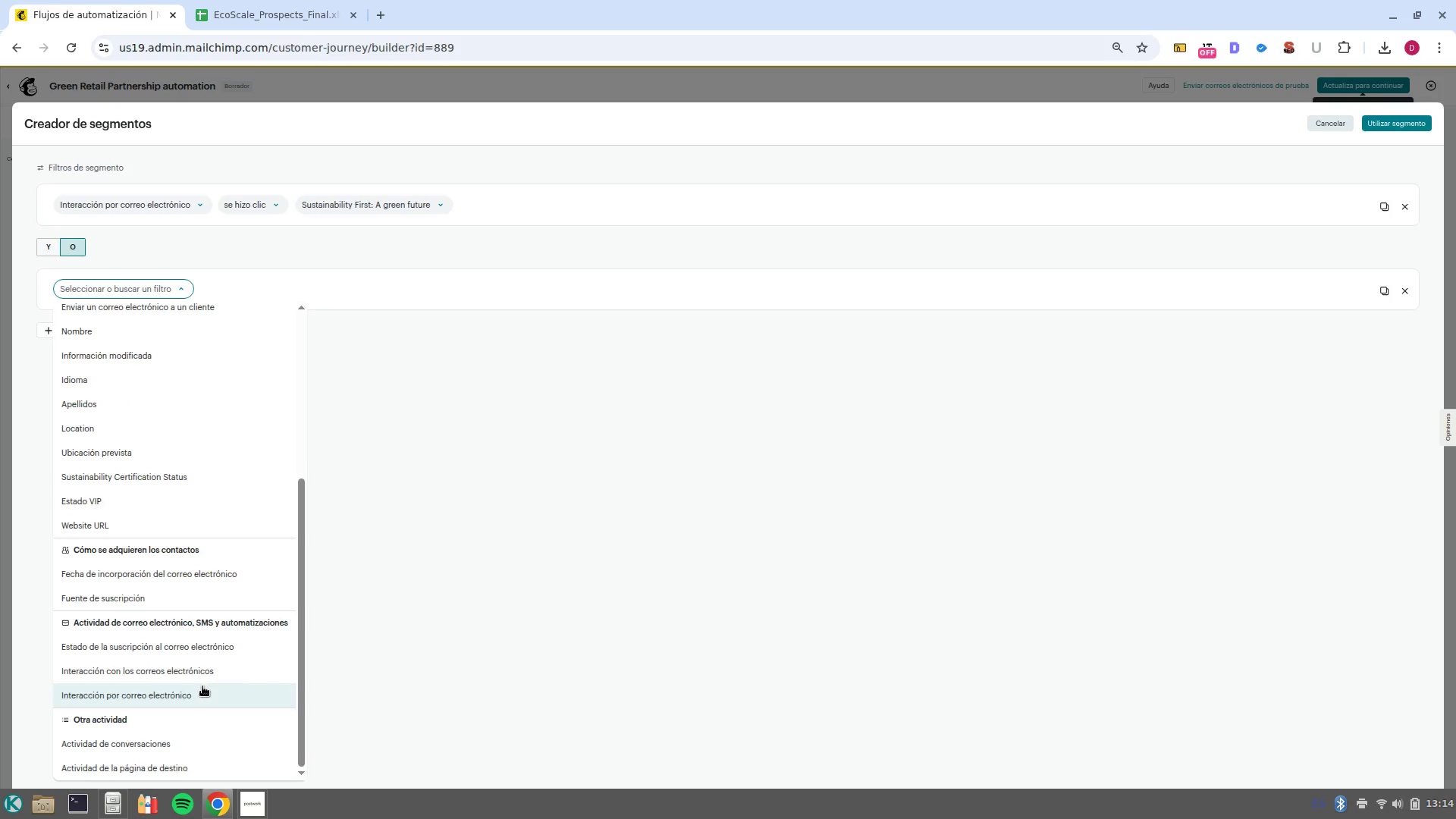 
left_click([212, 693])
 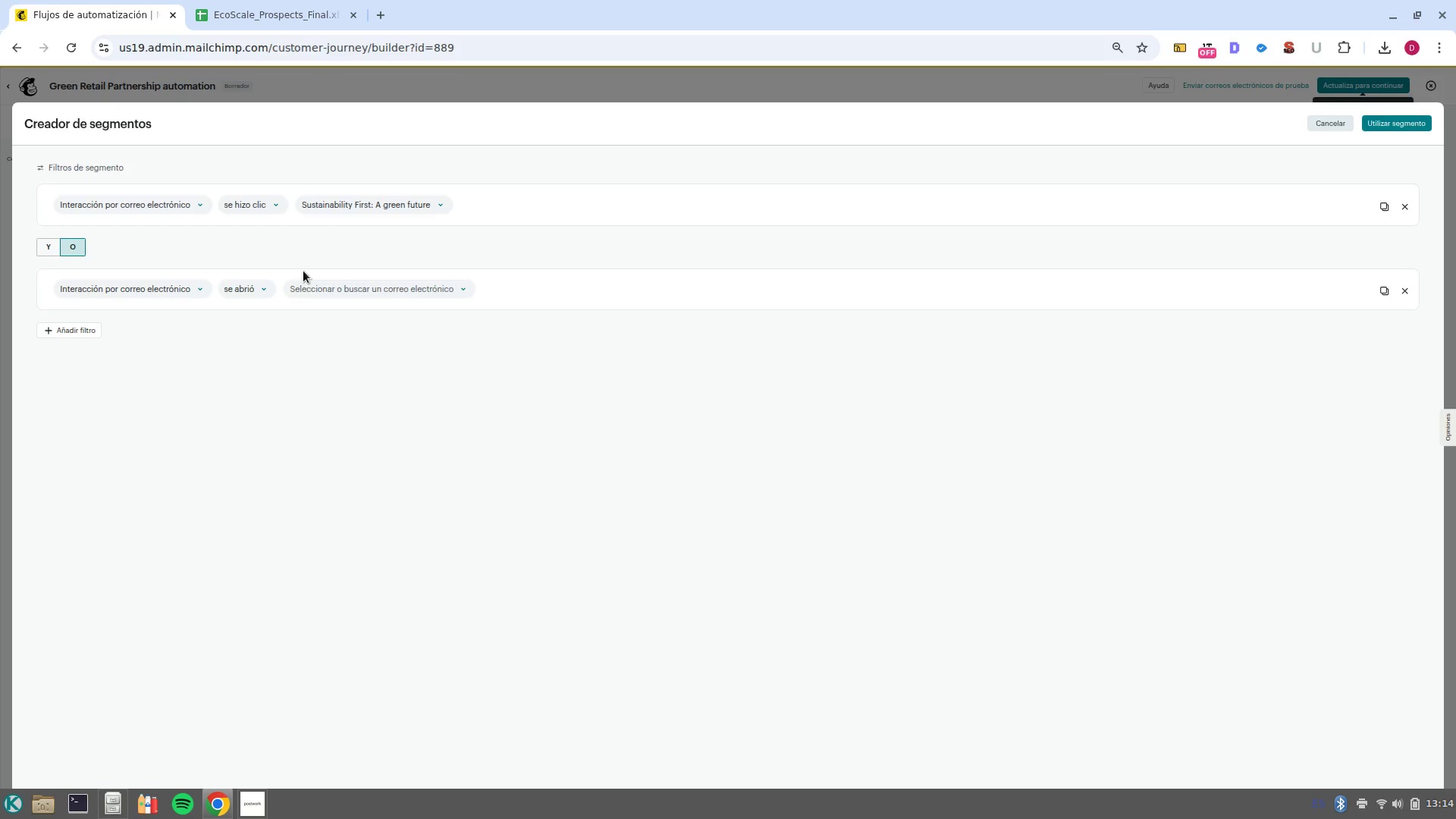 
left_click([266, 288])
 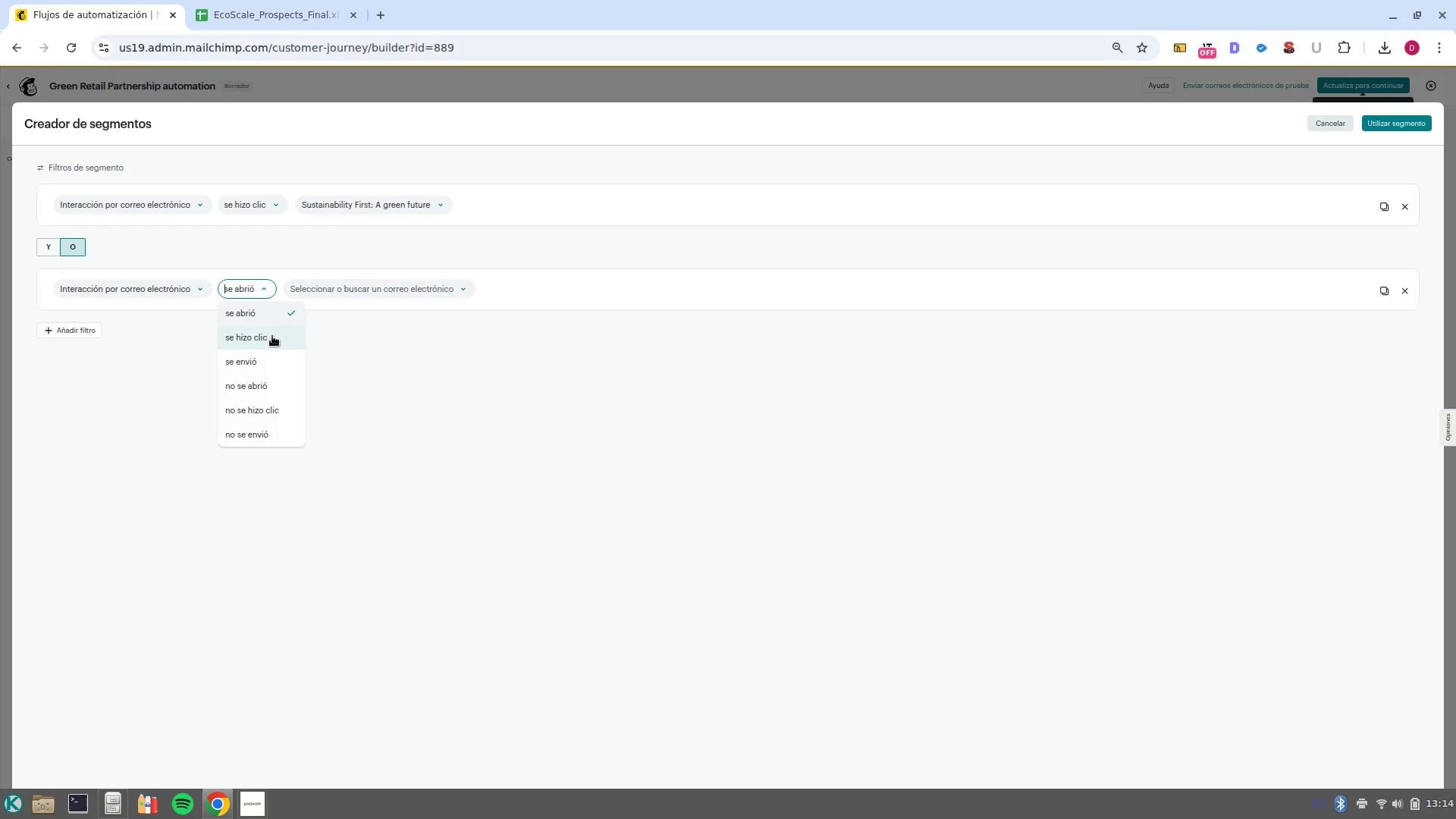 
left_click([272, 336])
 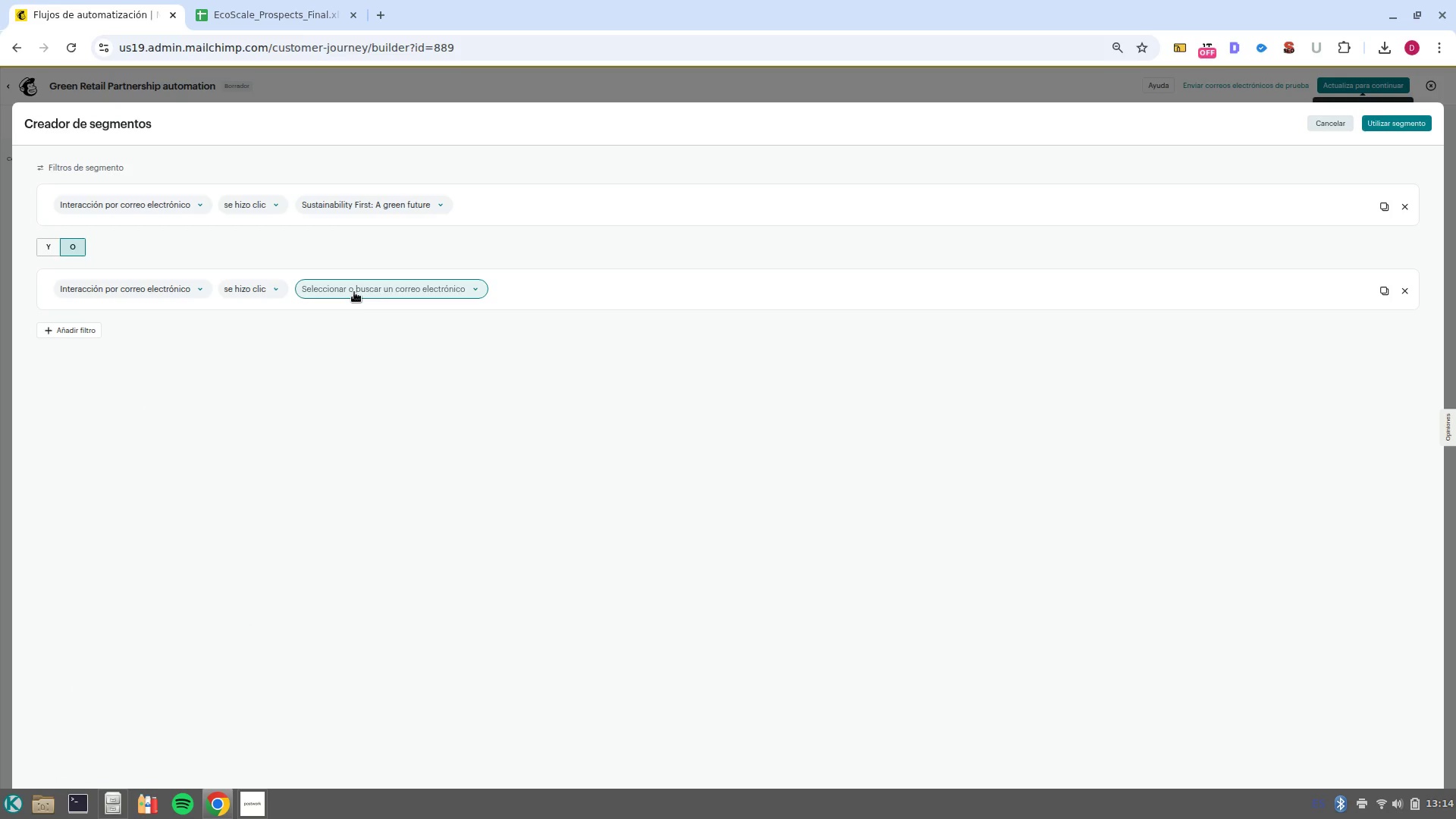 
left_click([354, 292])
 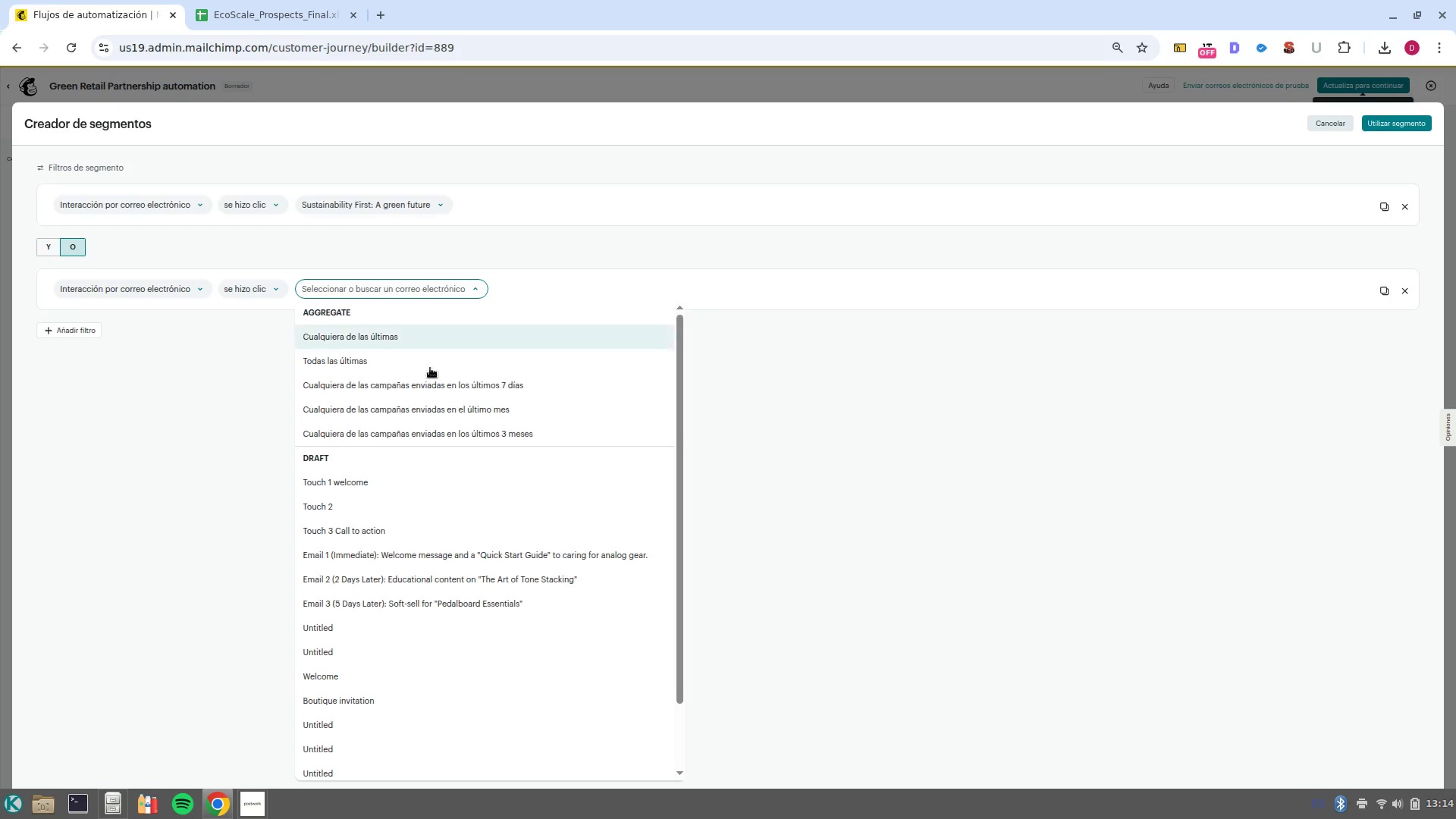 
scroll: coordinate [358, 686], scroll_direction: down, amount: 11.0
 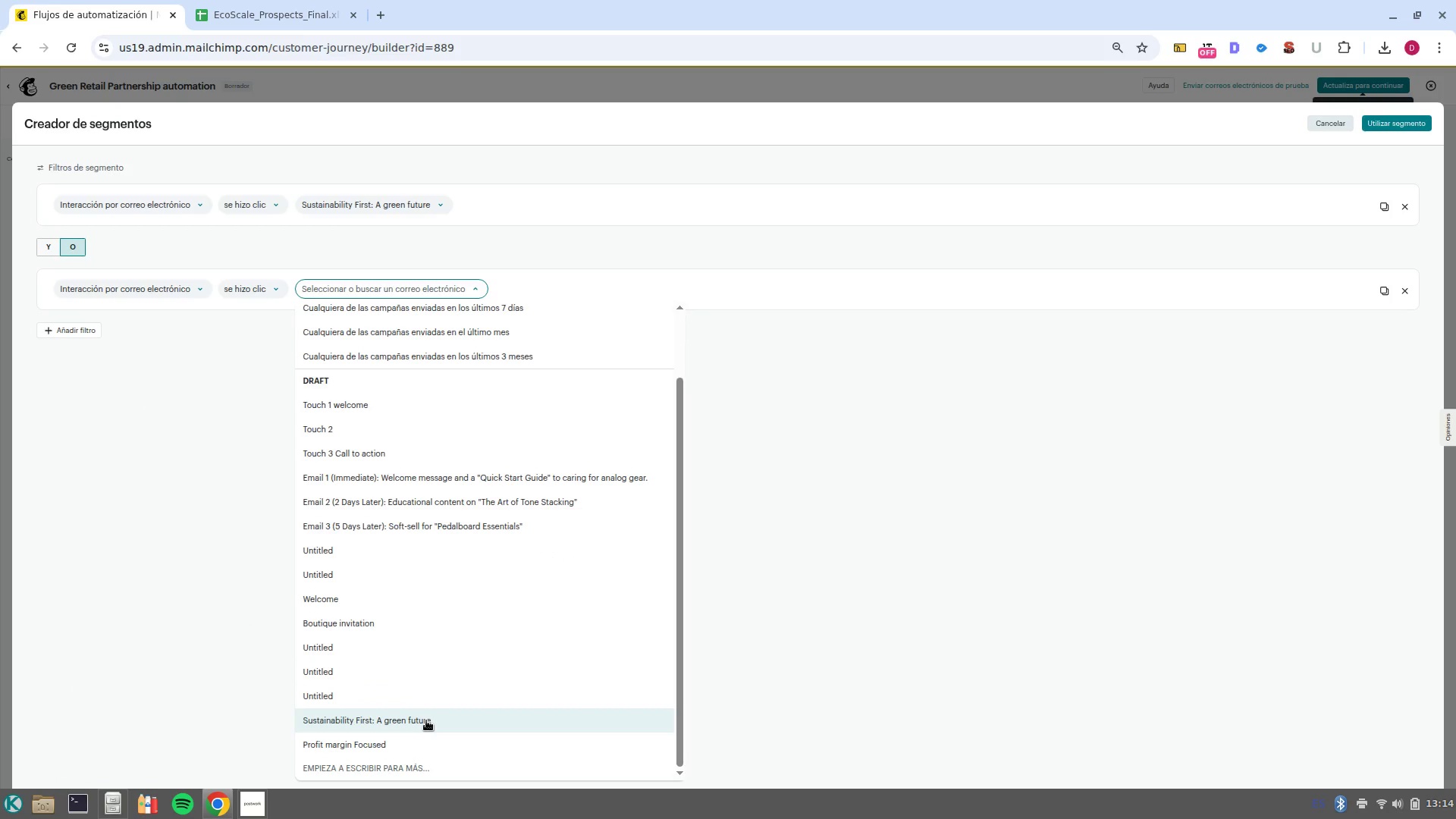 
left_click([426, 720])
 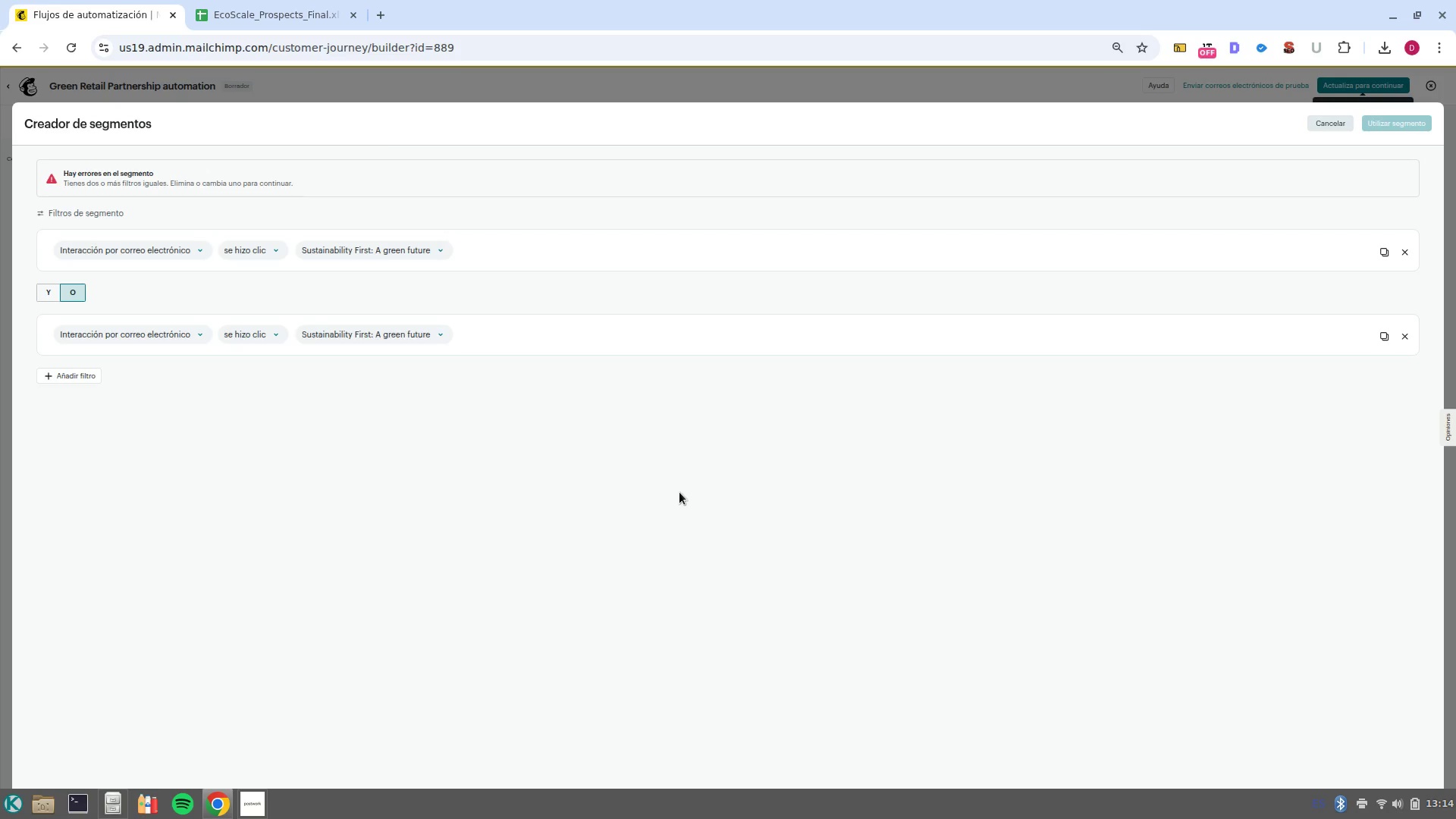 
wait(6.06)
 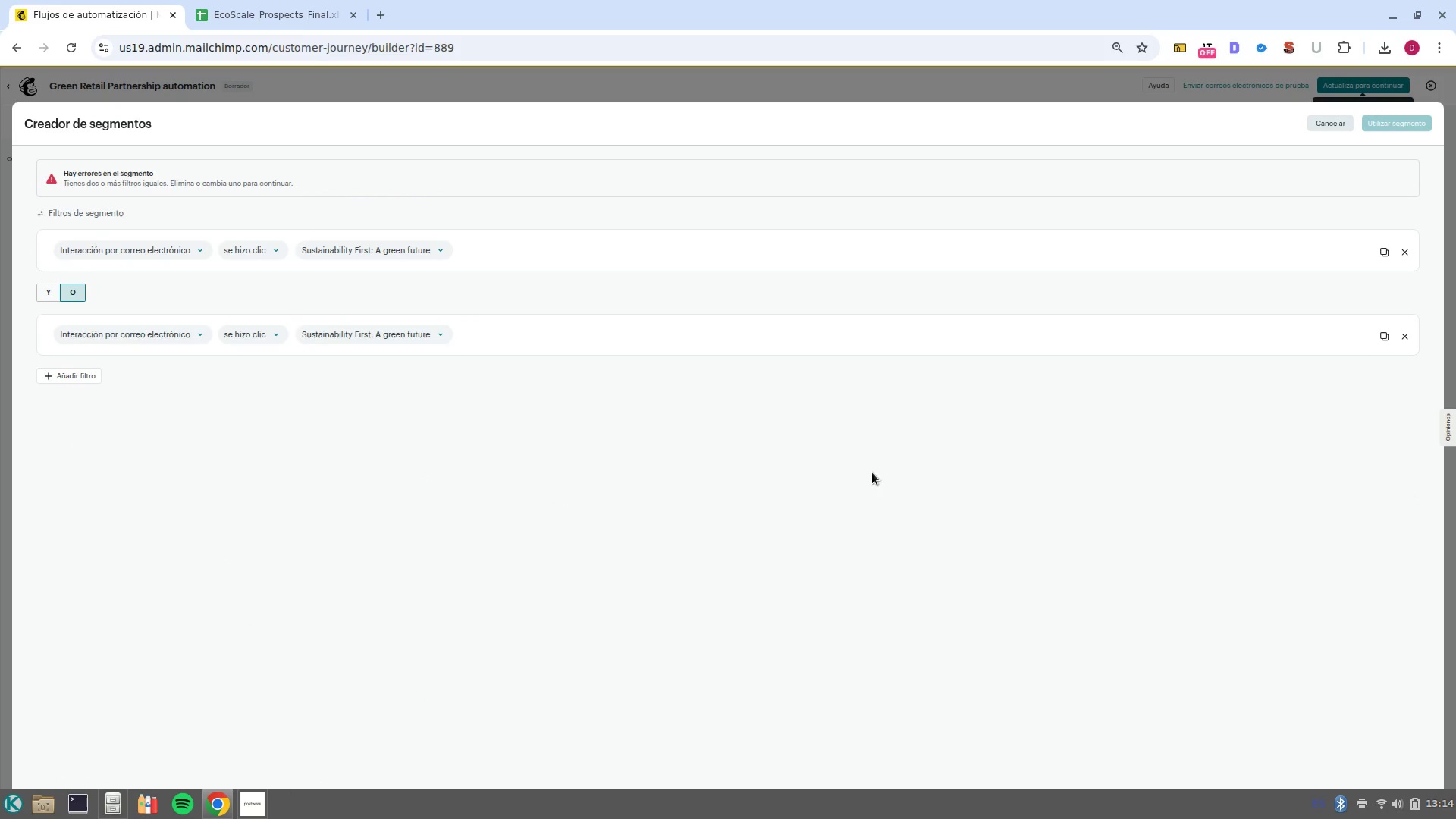 
left_click([375, 397])
 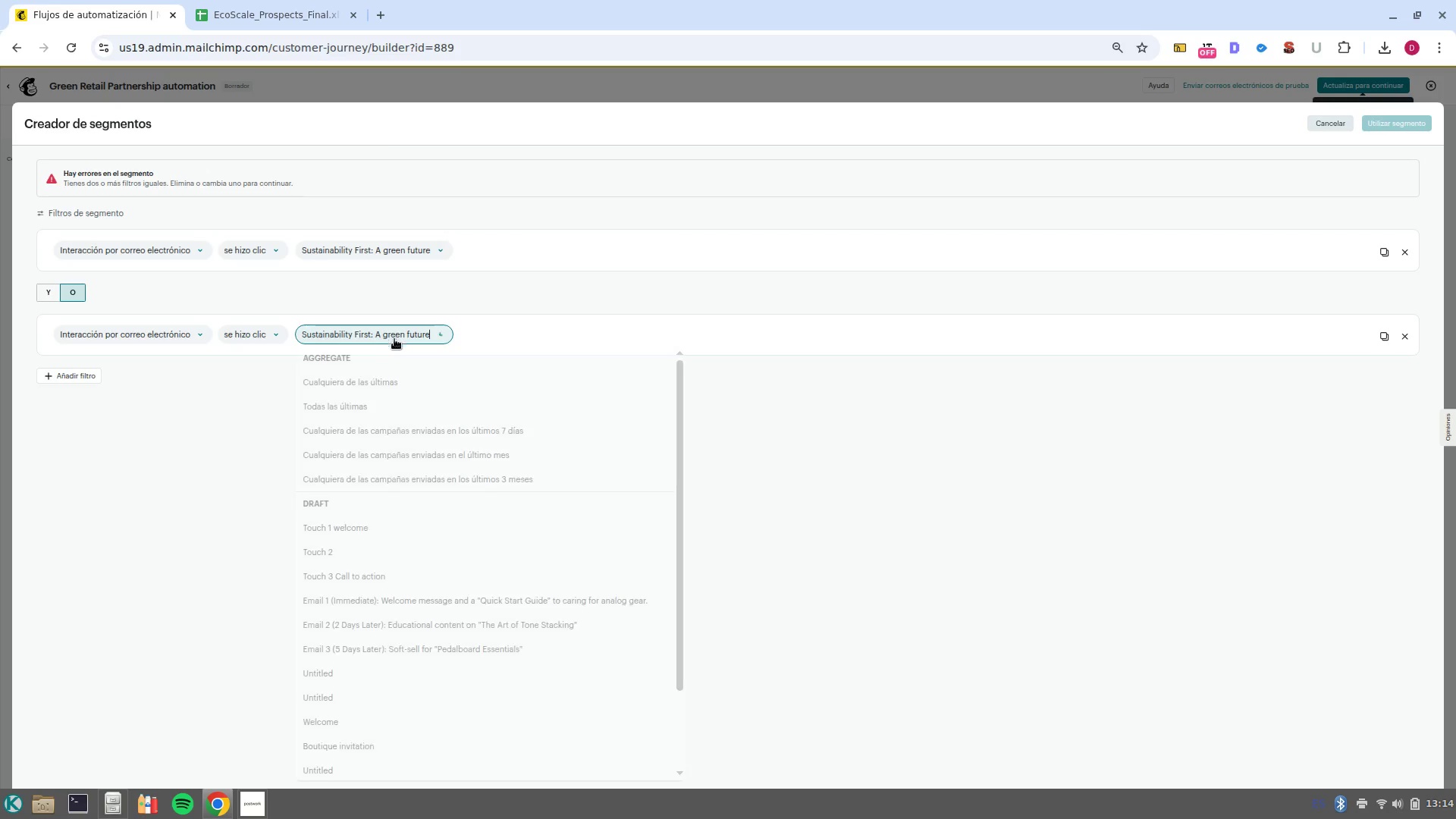 
scroll: coordinate [462, 595], scroll_direction: down, amount: 13.0
 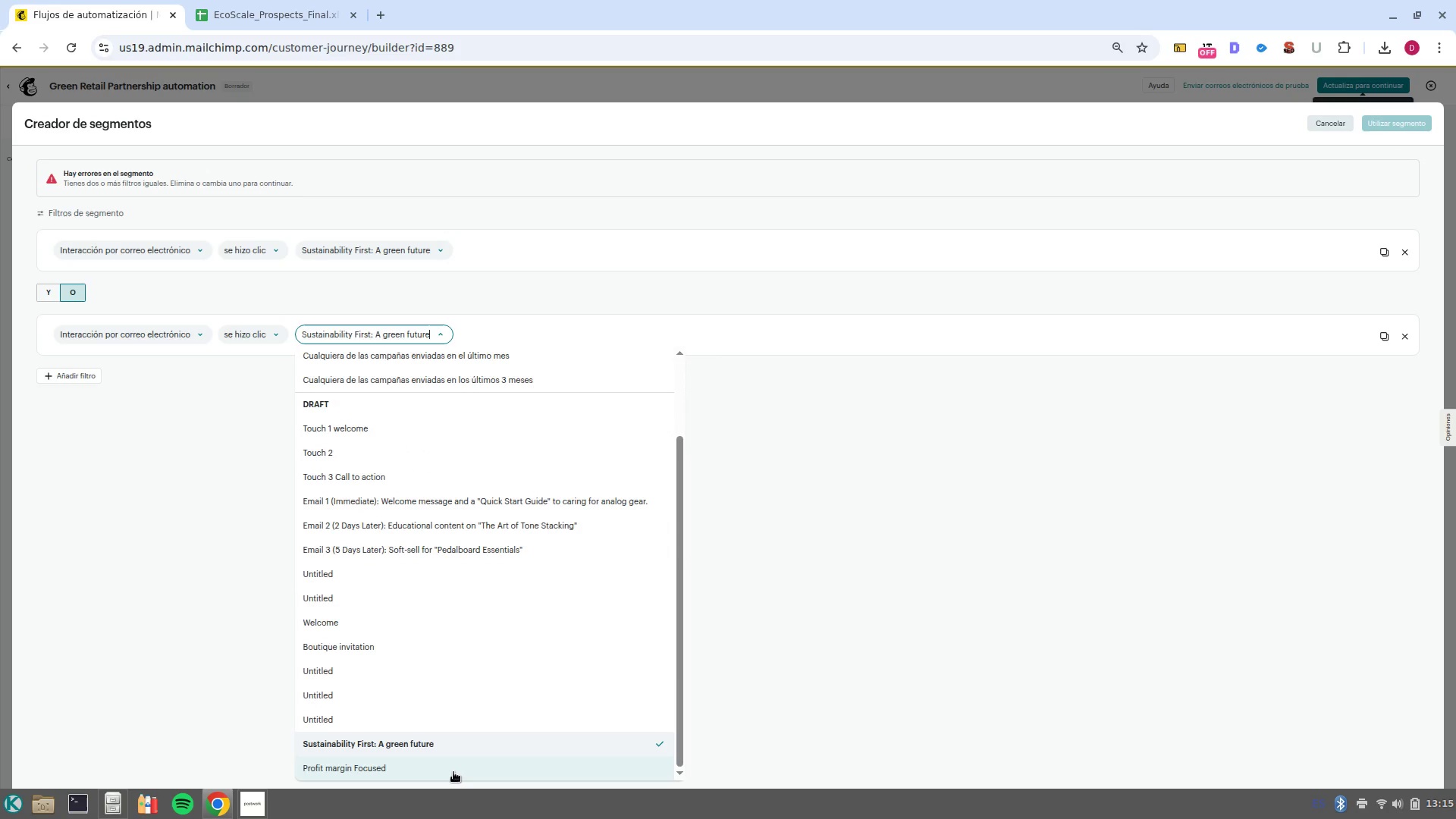 
left_click([453, 772])
 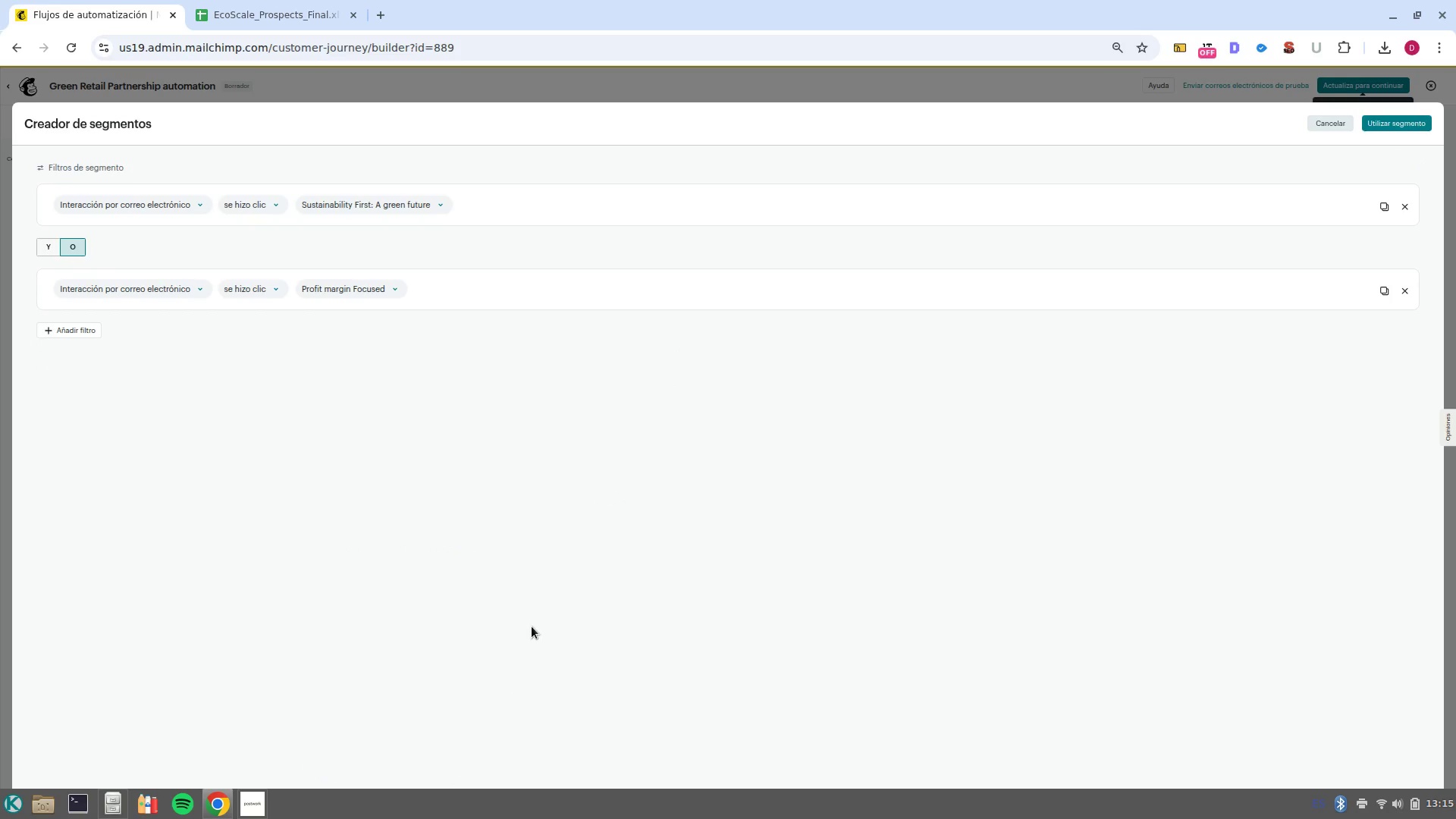 
left_click([532, 626])
 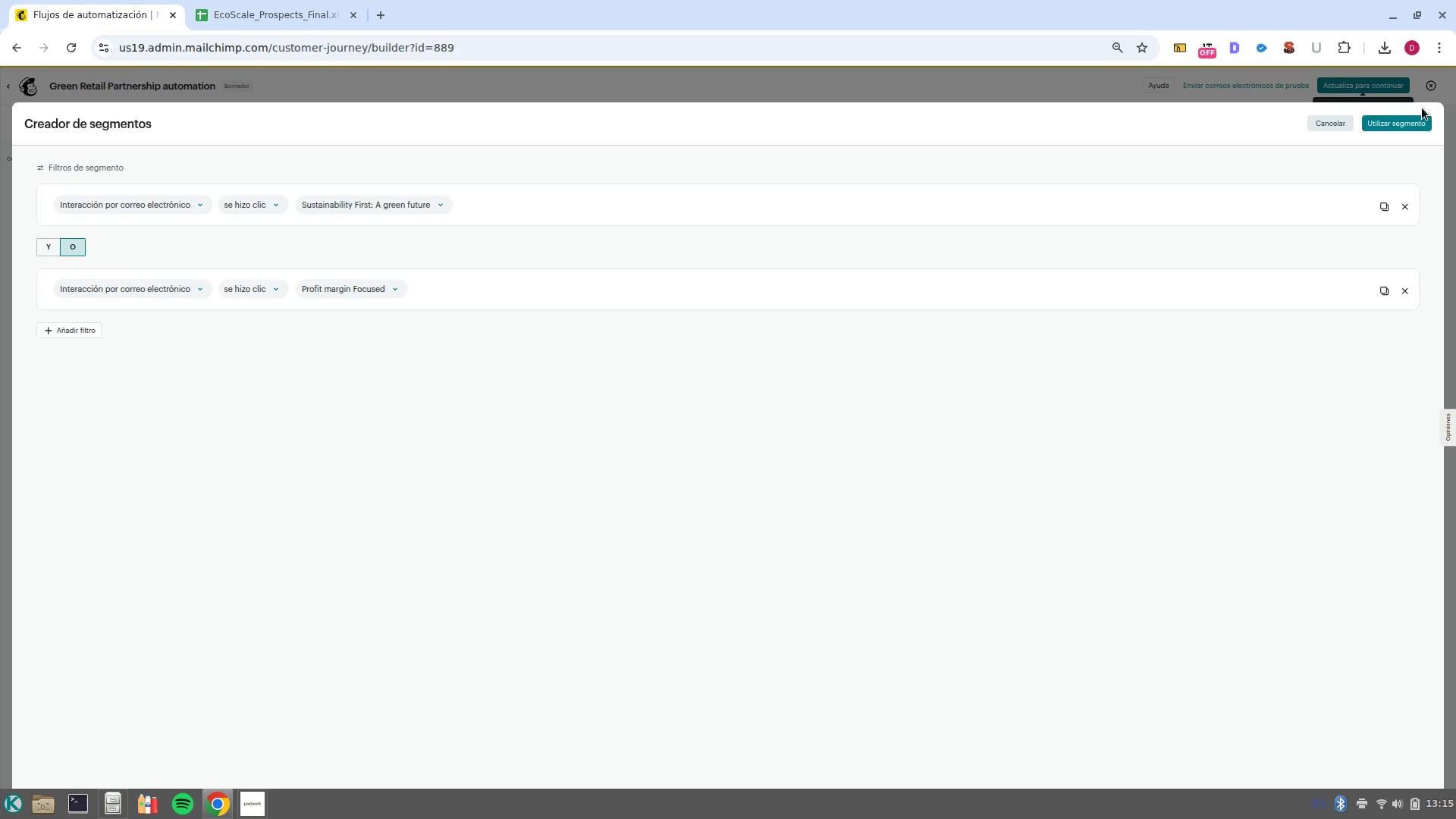 
left_click([1410, 123])
 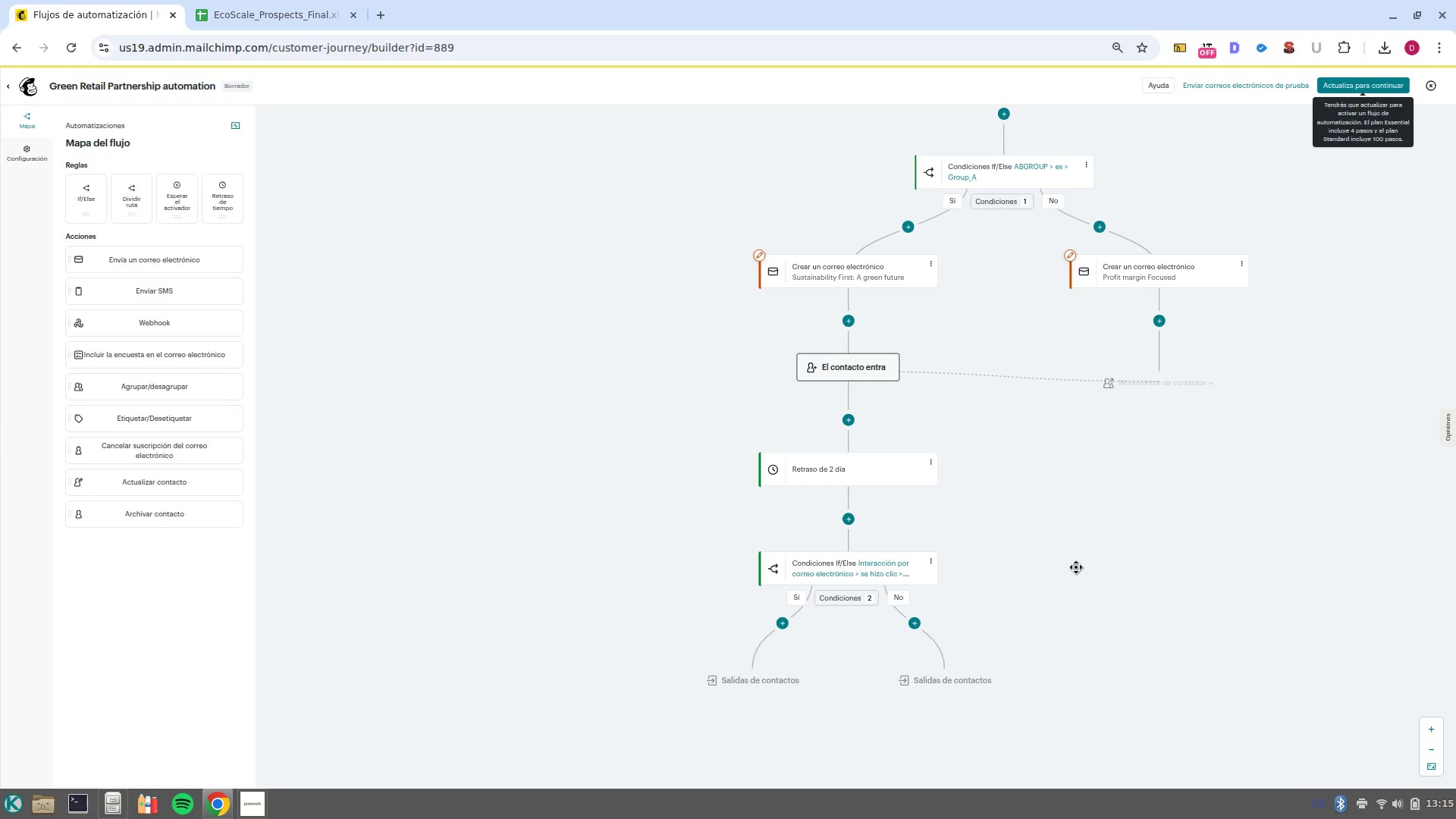 
scroll: coordinate [1076, 567], scroll_direction: down, amount: 1.0
 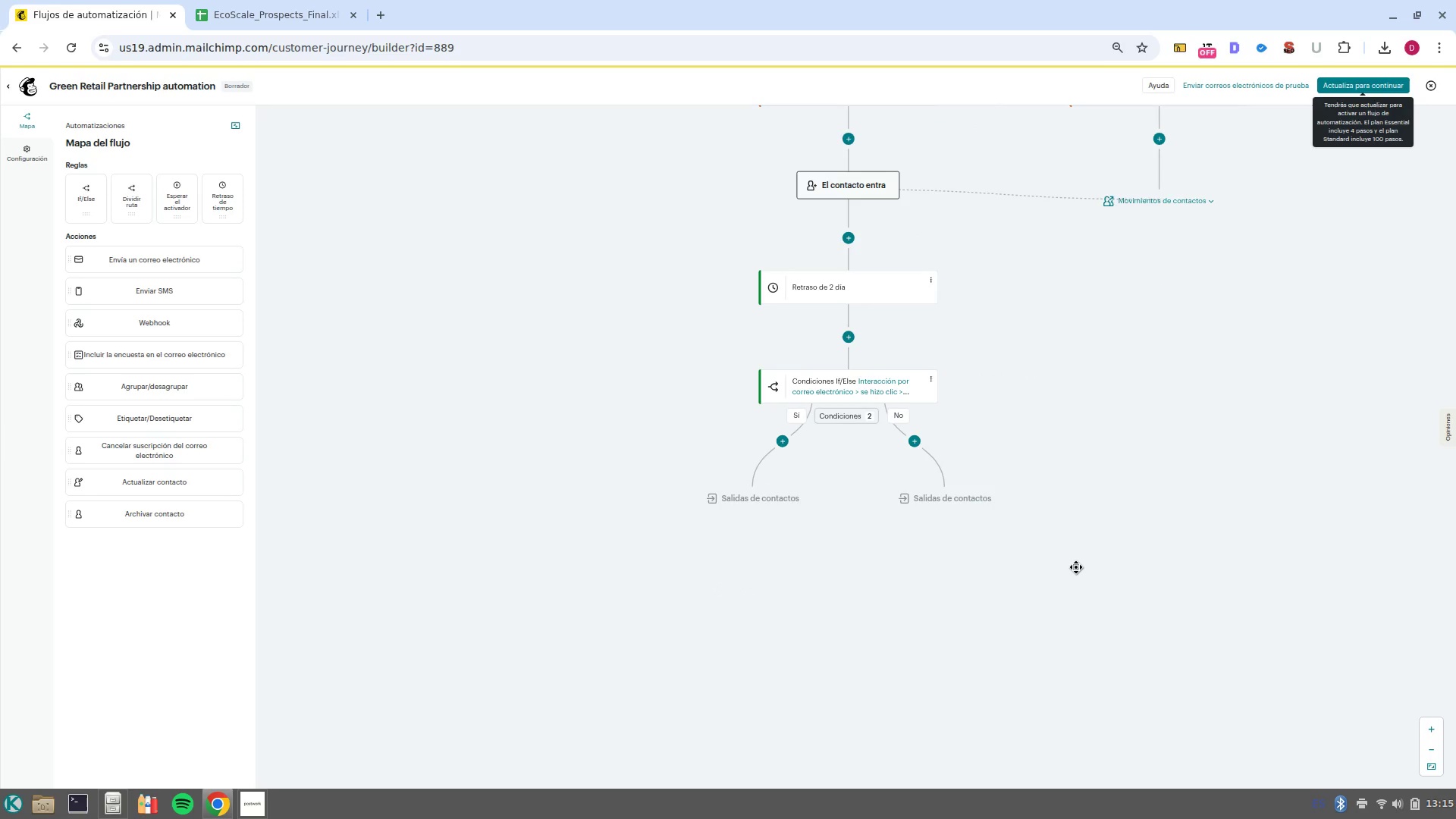 
wait(8.76)
 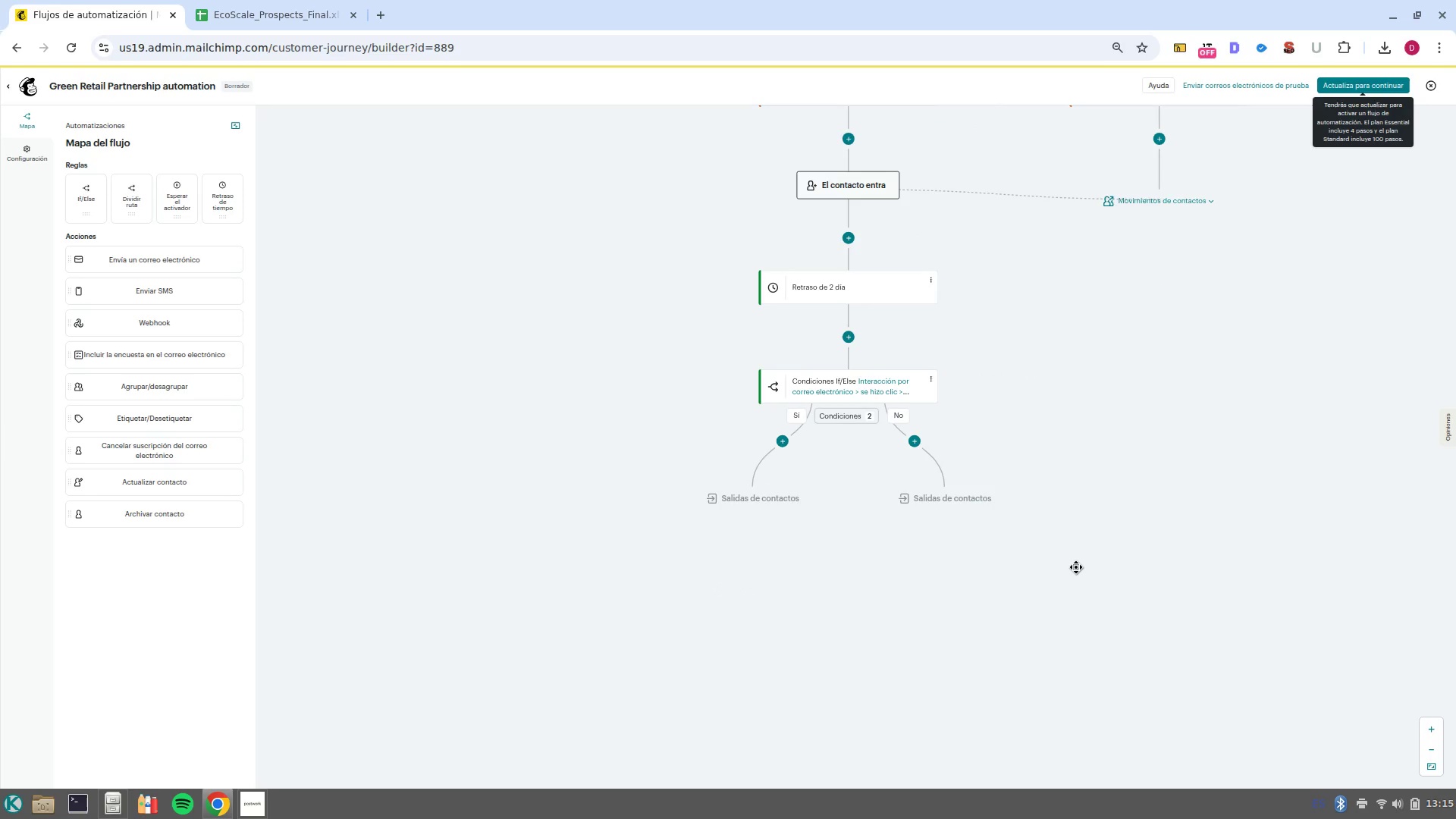 
left_click([790, 447])
 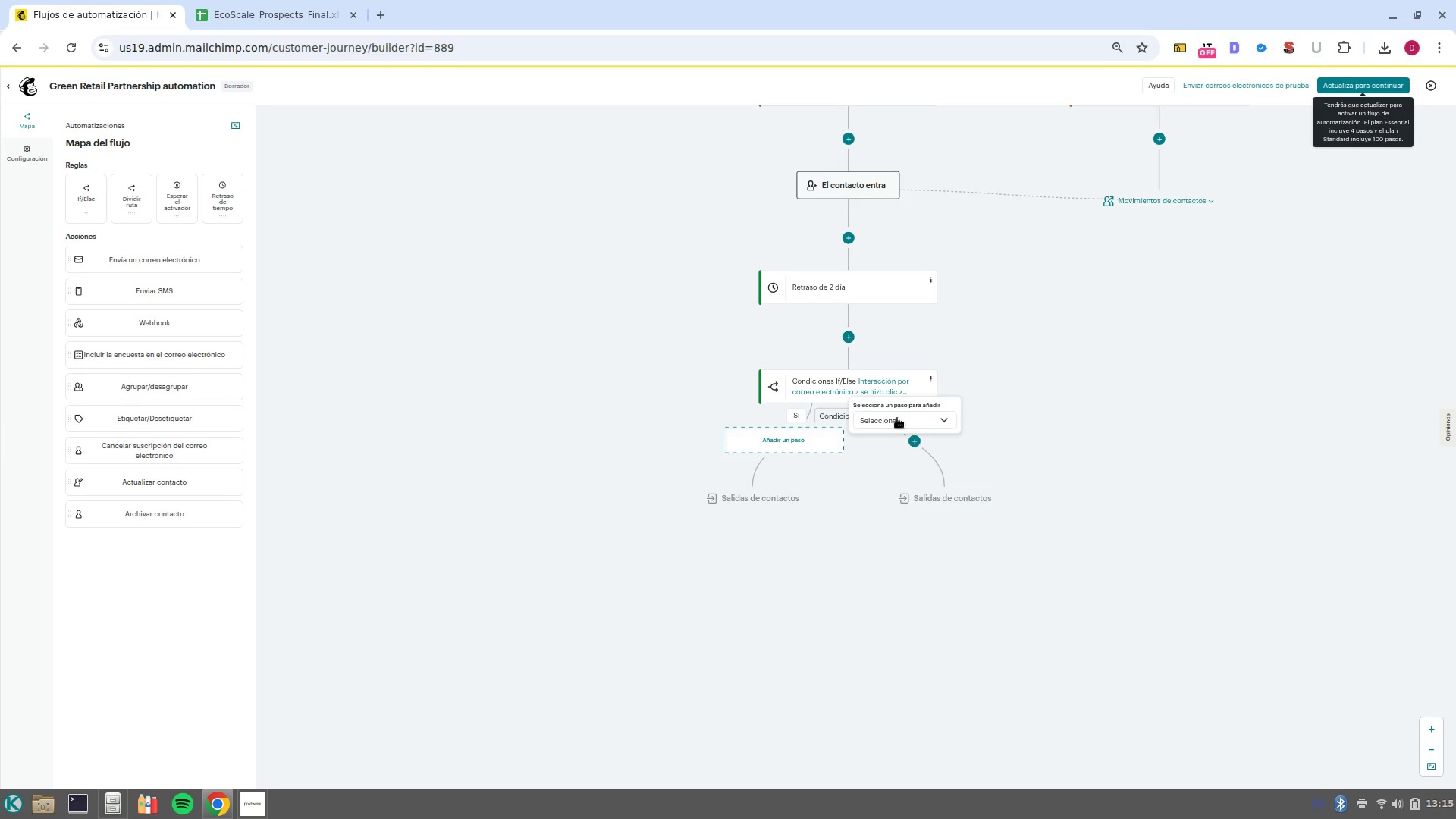 
left_click([900, 420])
 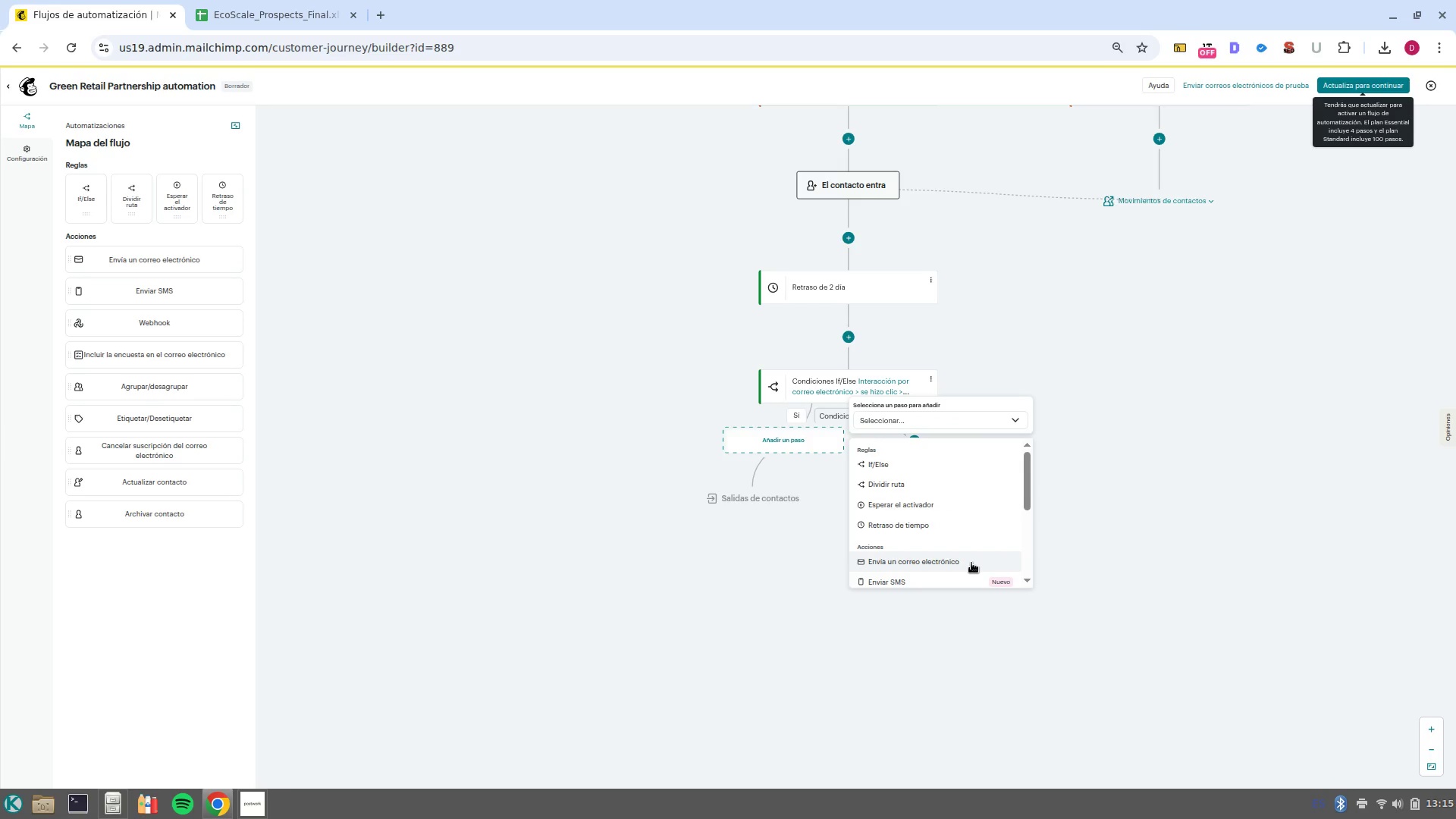 
wait(6.86)
 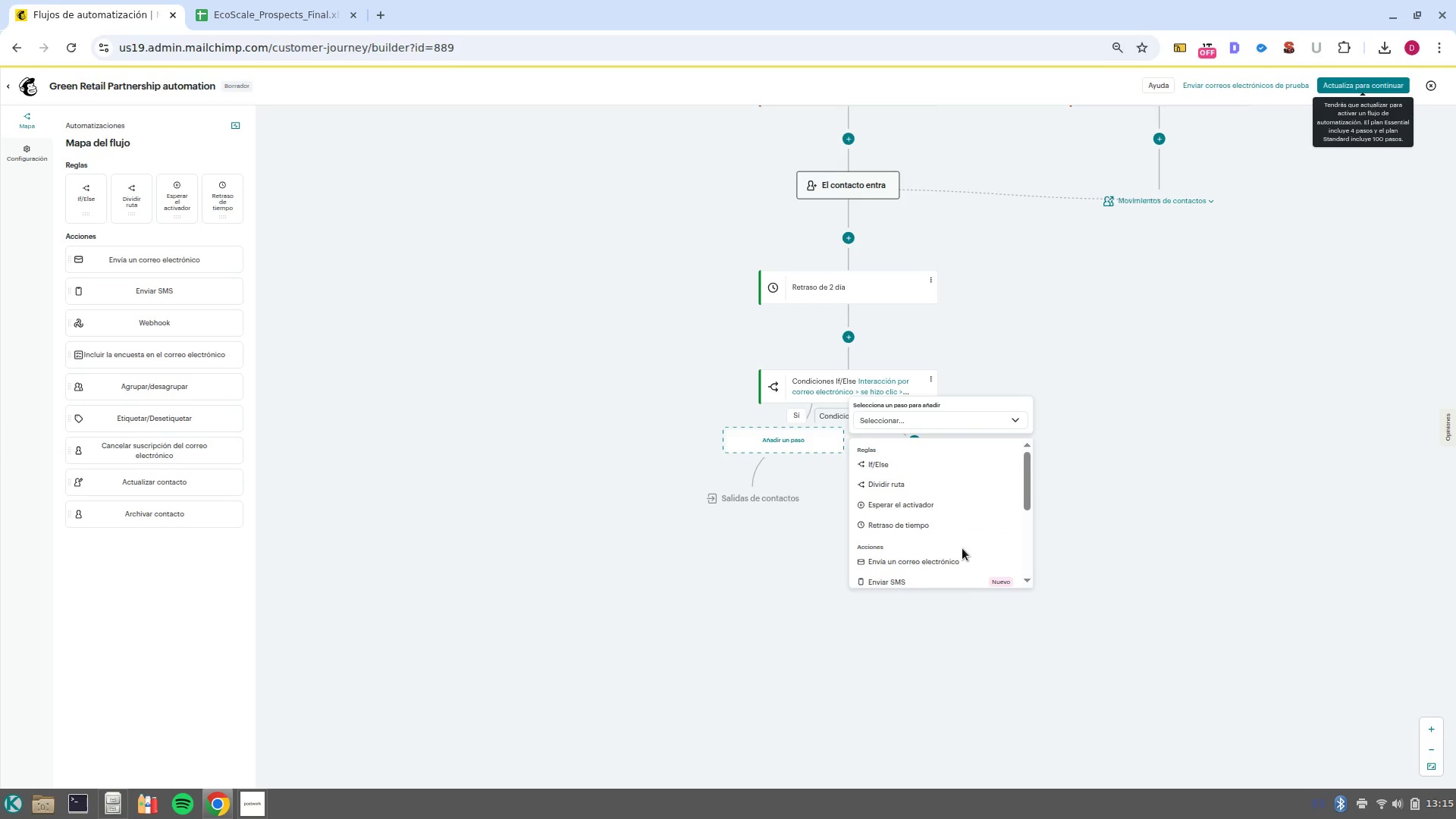 
left_click([971, 563])
 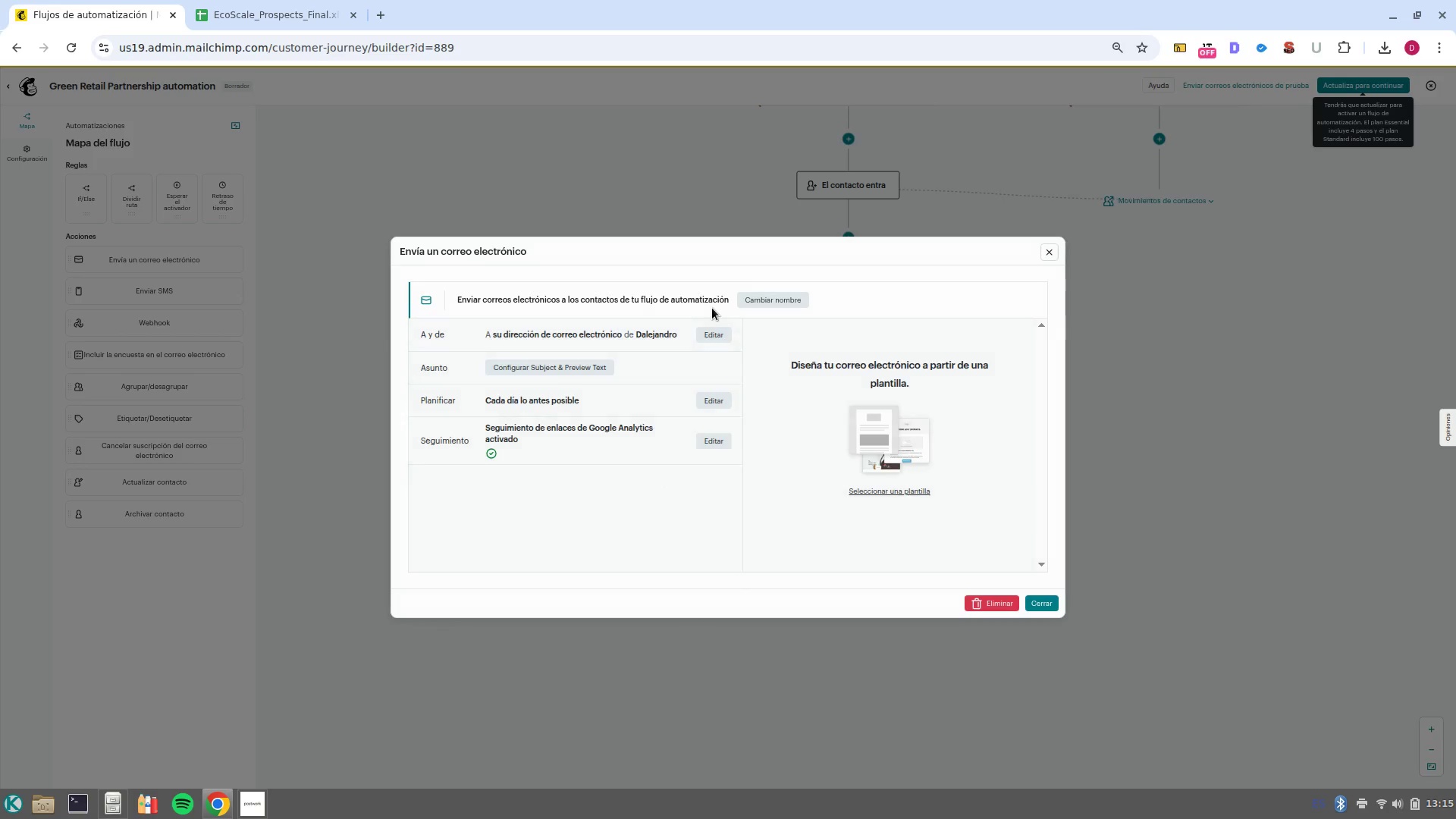 
double_click([753, 300])
 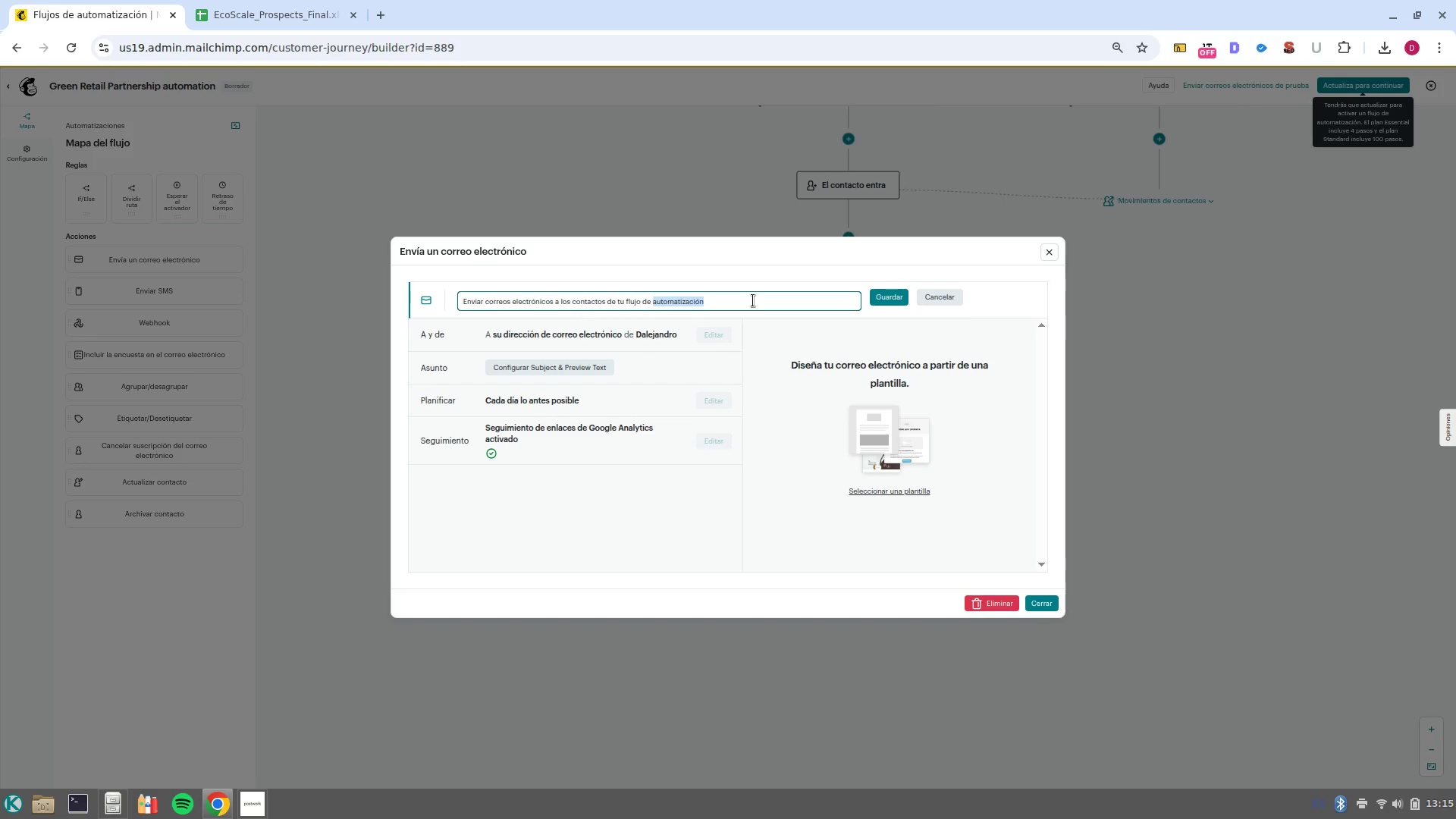 
left_click([753, 300])
 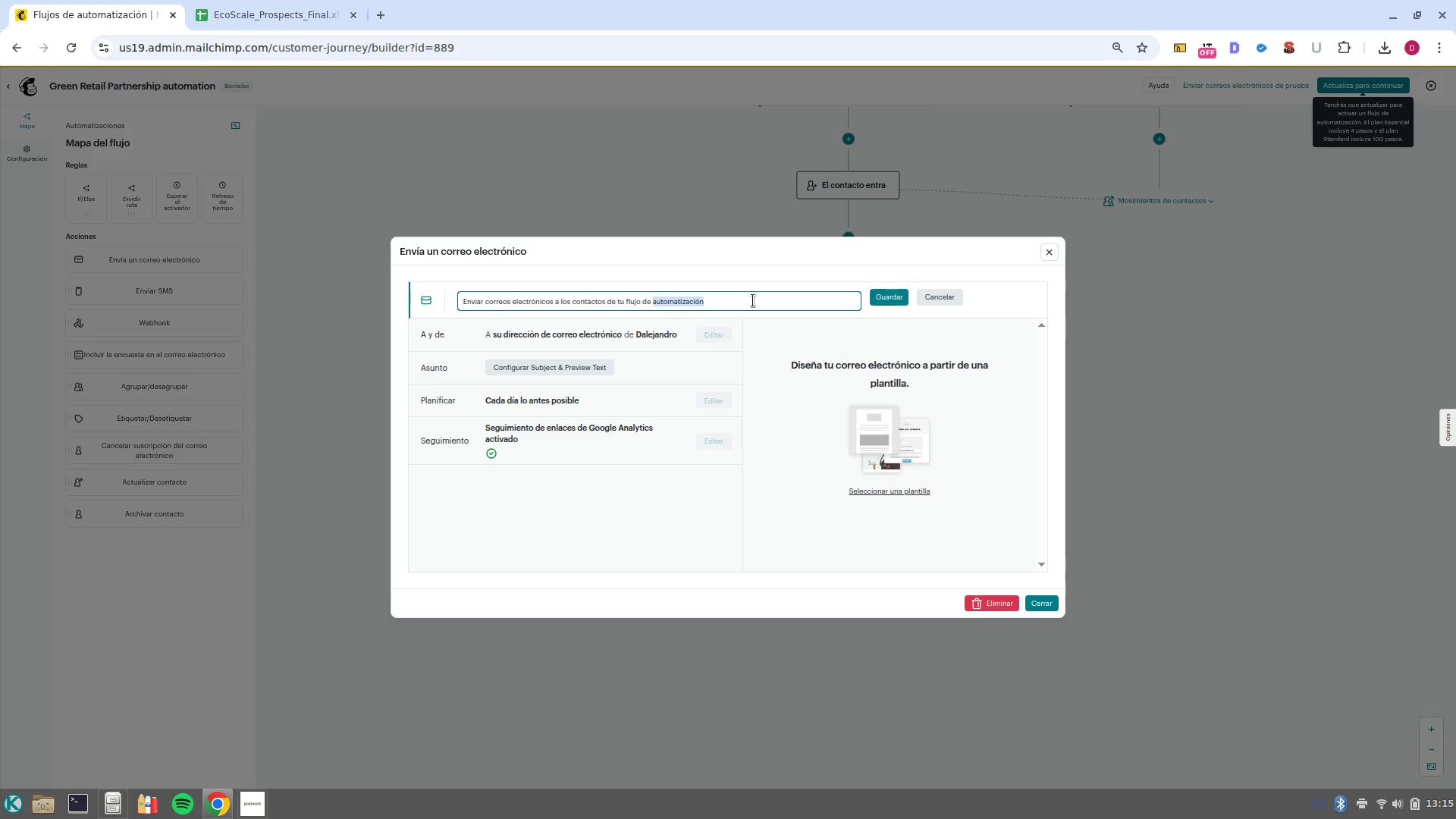 
double_click([753, 300])
 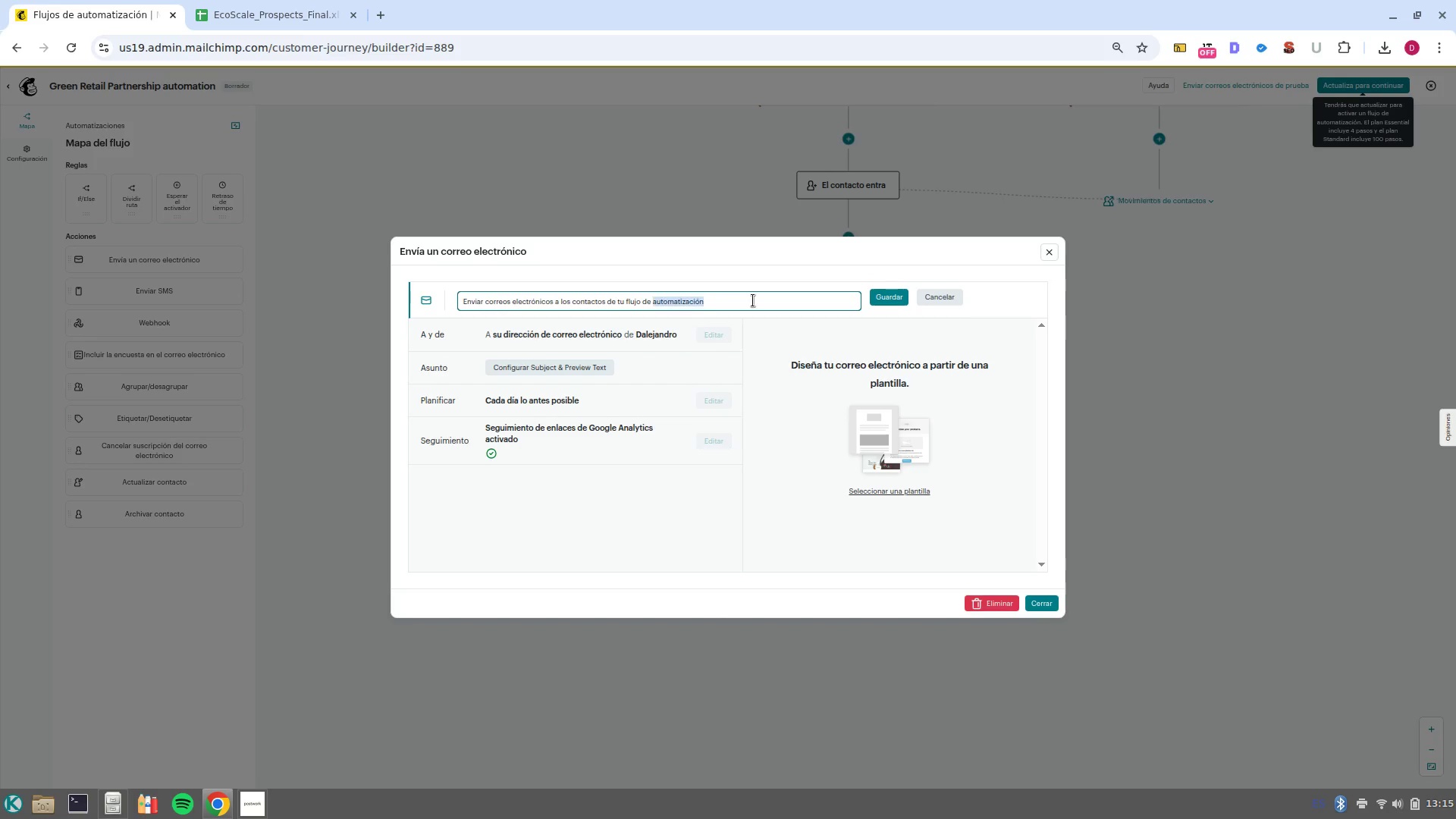 
double_click([753, 300])
 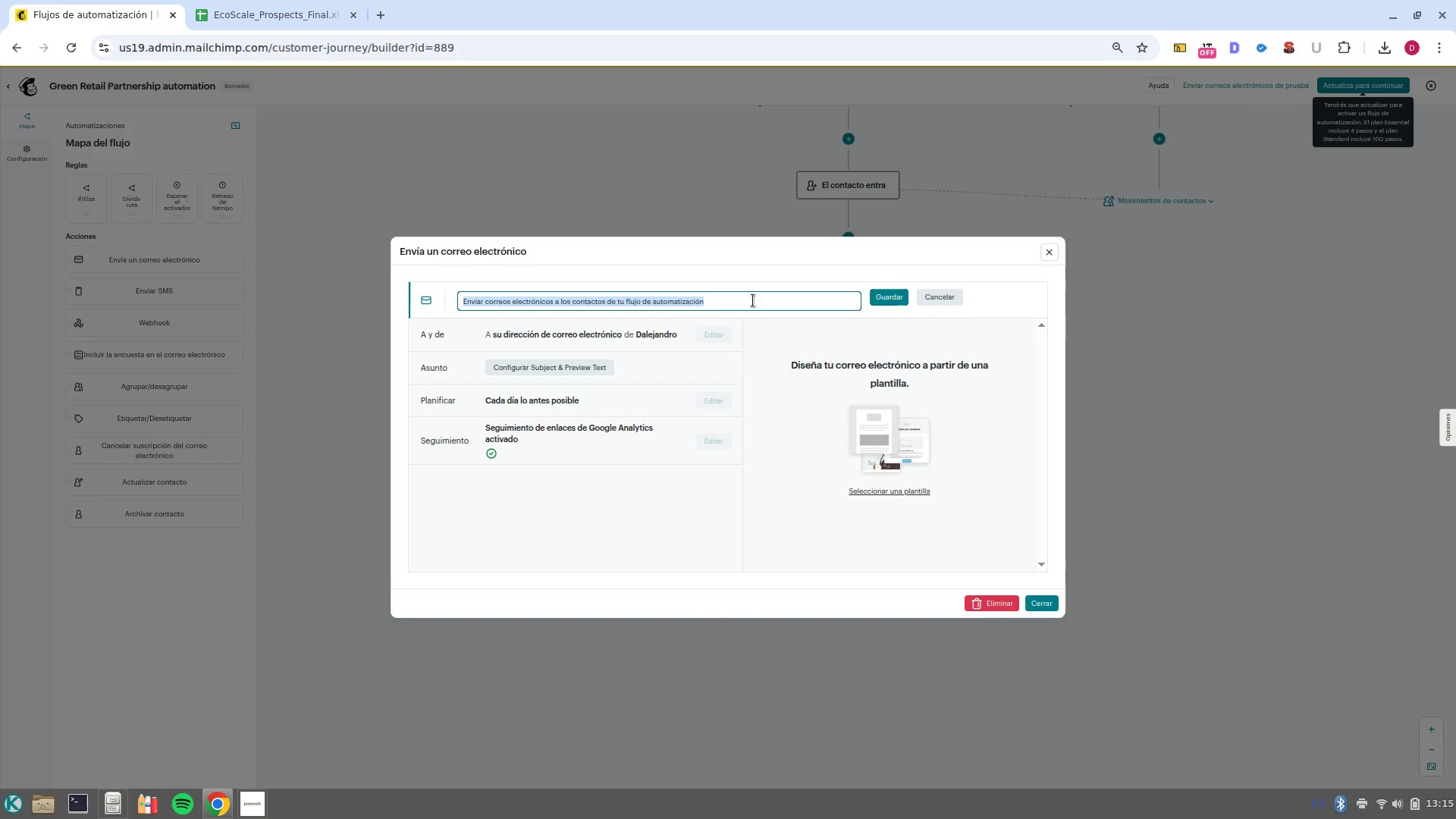 
type(Top)
key(Backspace)
type(uch 2 hot leads)
 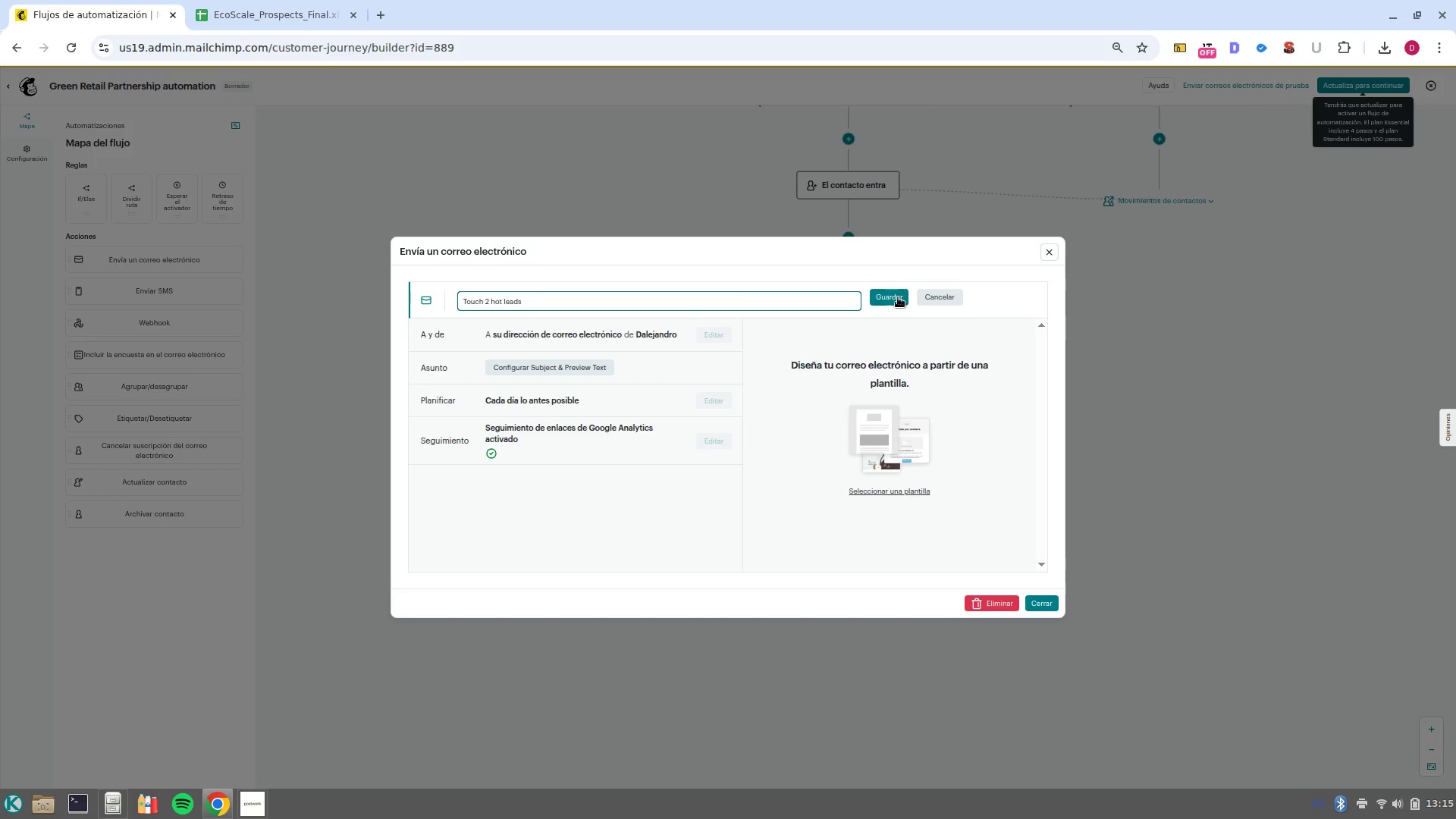 
left_click([896, 295])
 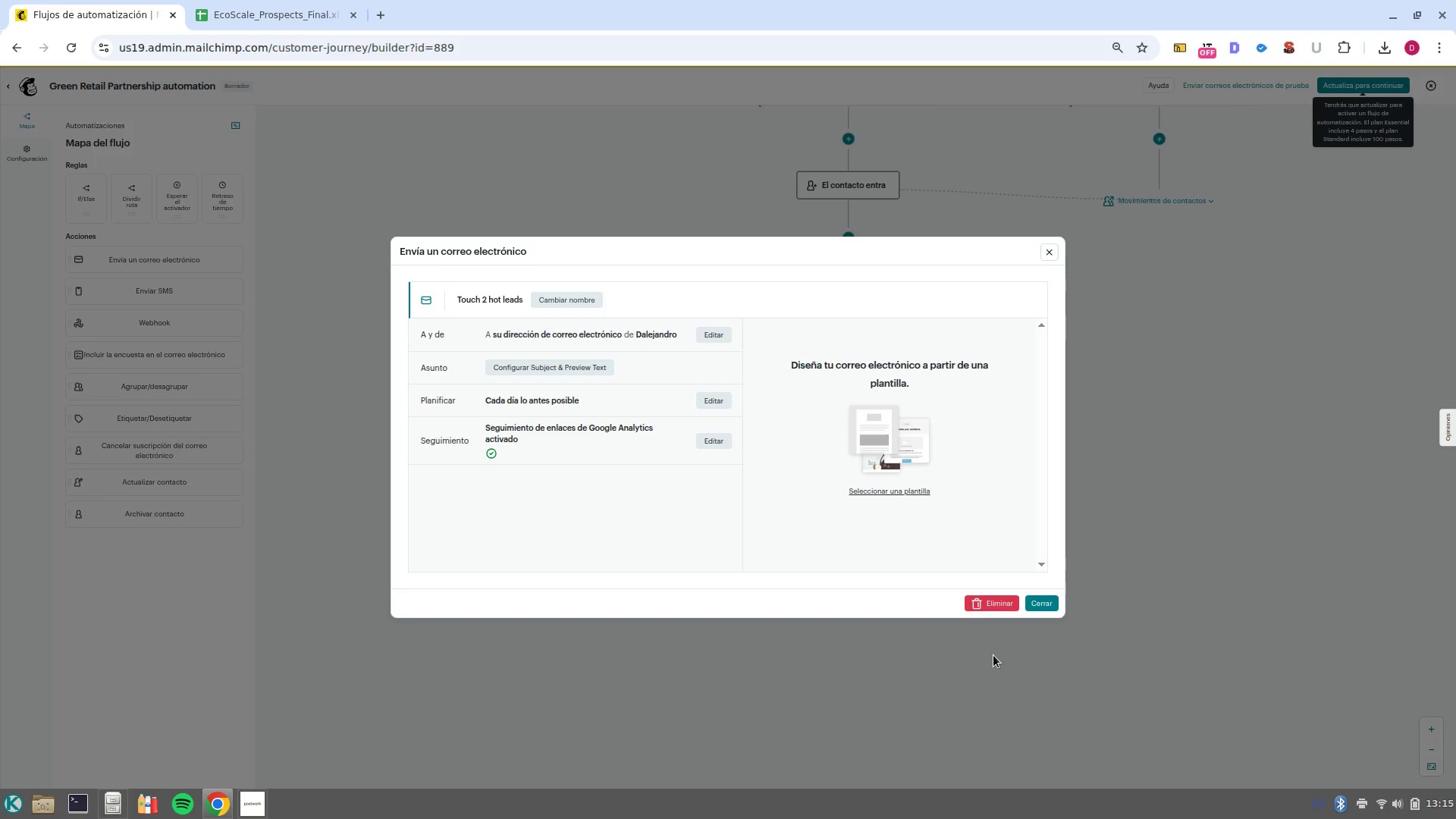 
wait(5.83)
 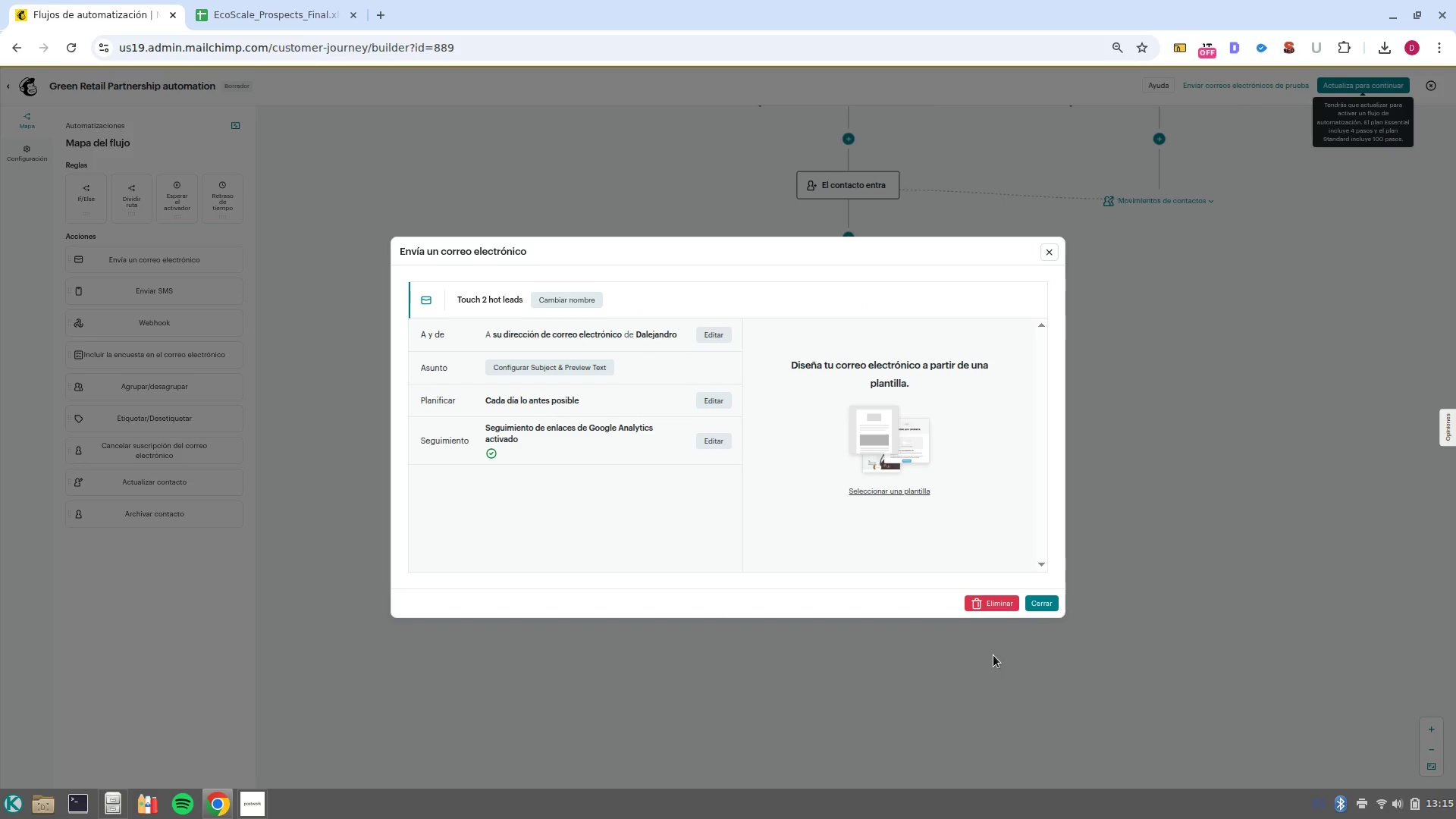 
left_click([1050, 607])
 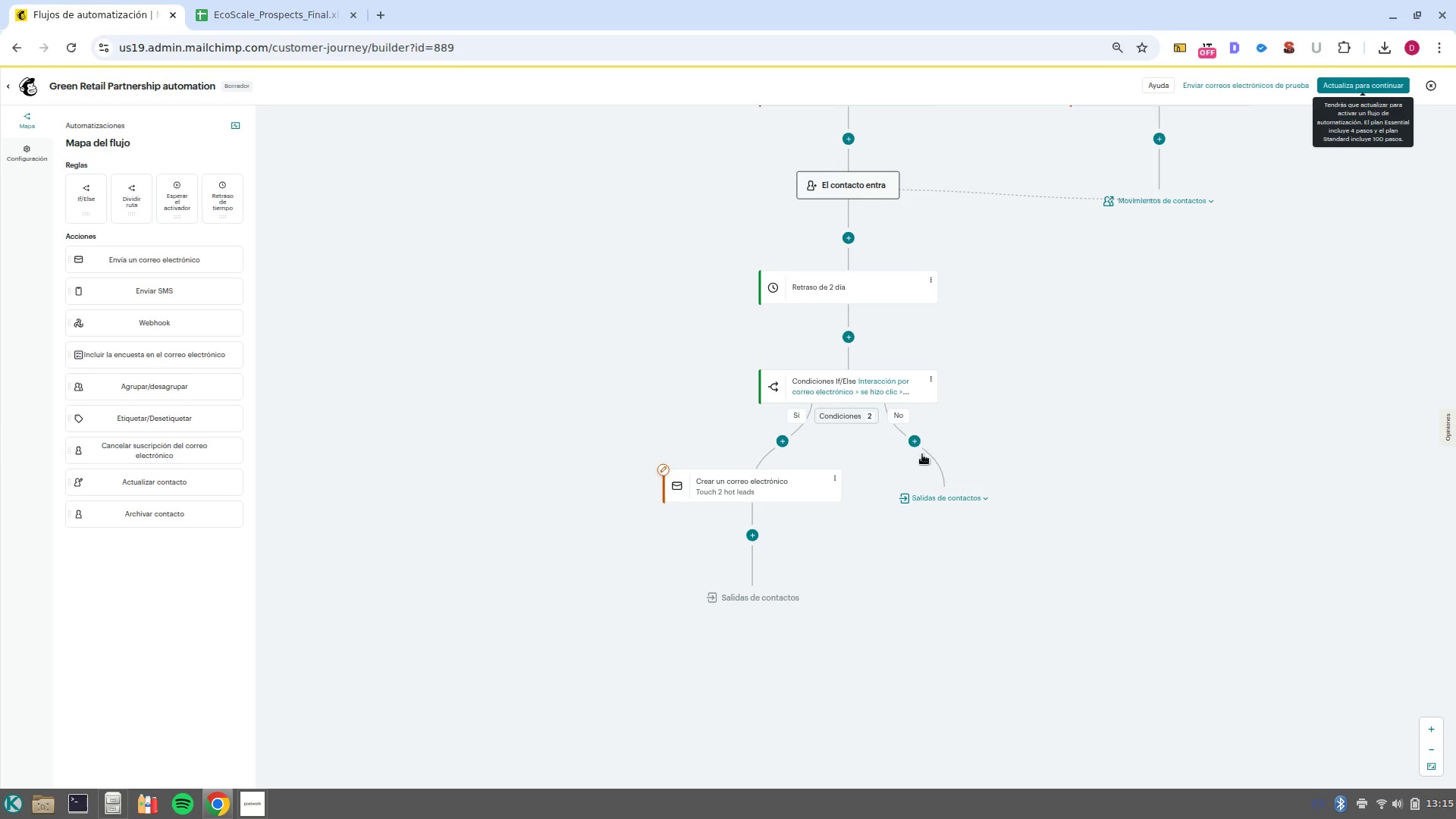 
left_click([921, 441])
 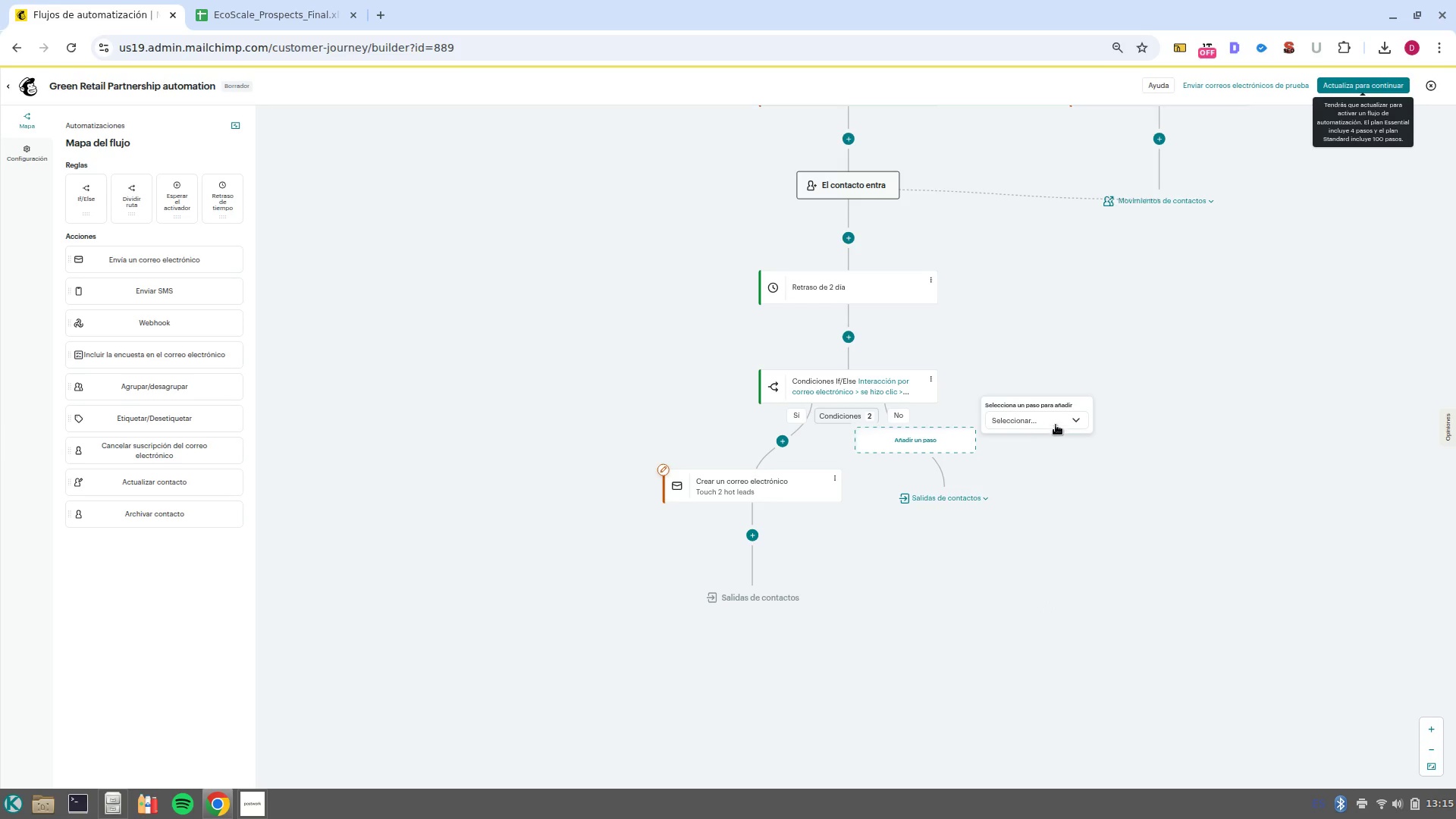 
left_click([1062, 423])
 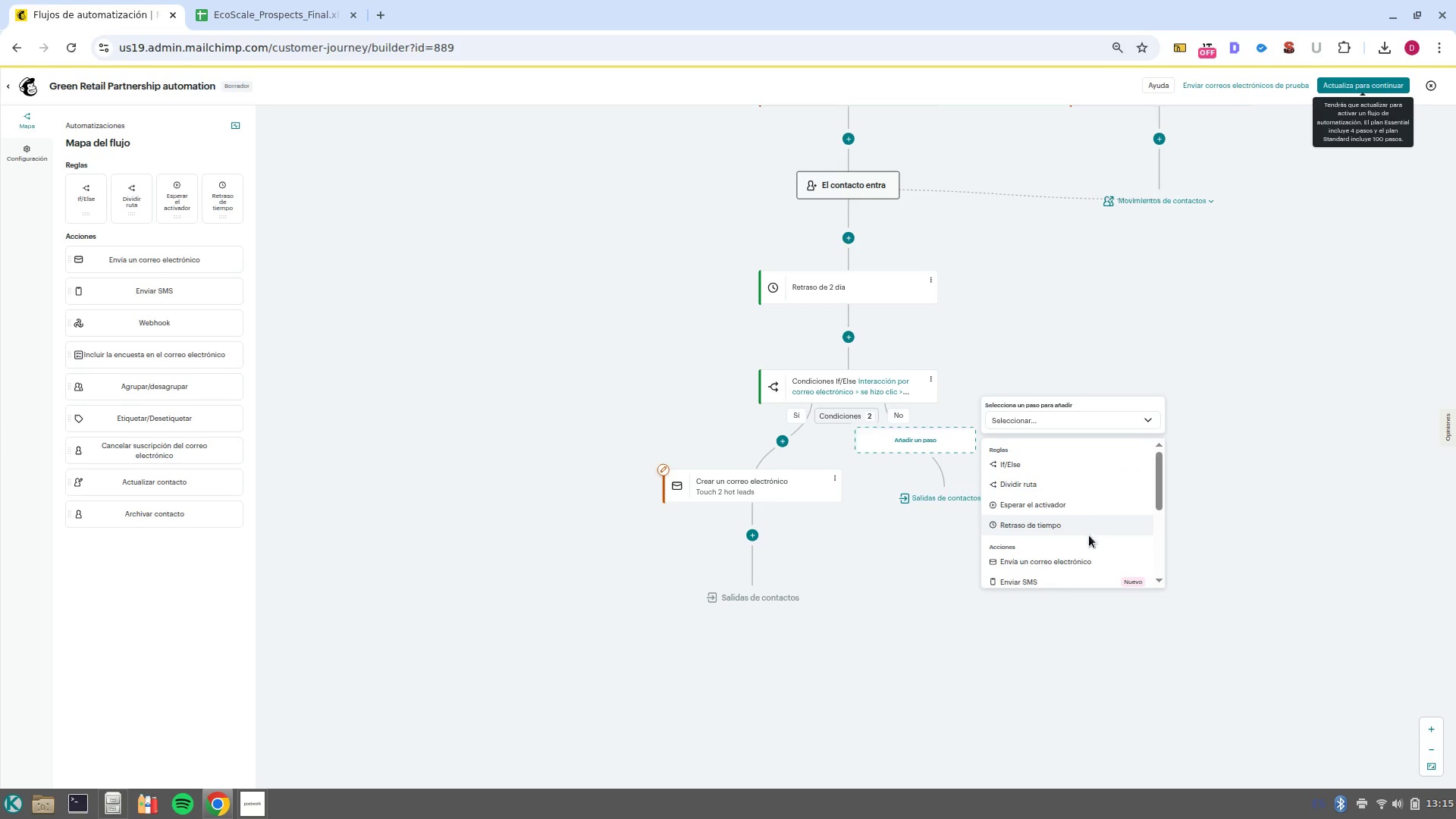 
left_click([1092, 558])
 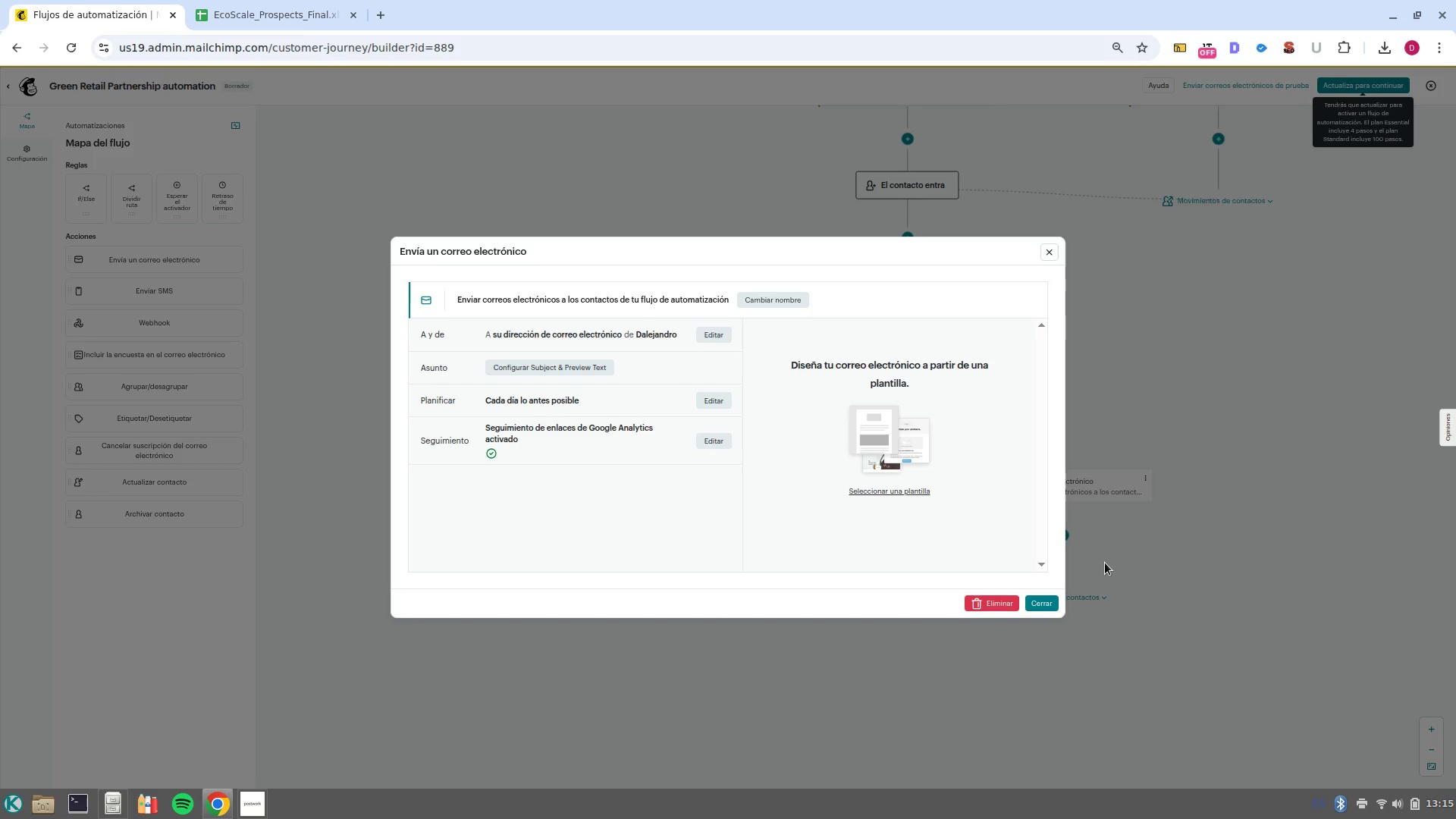 
wait(12.25)
 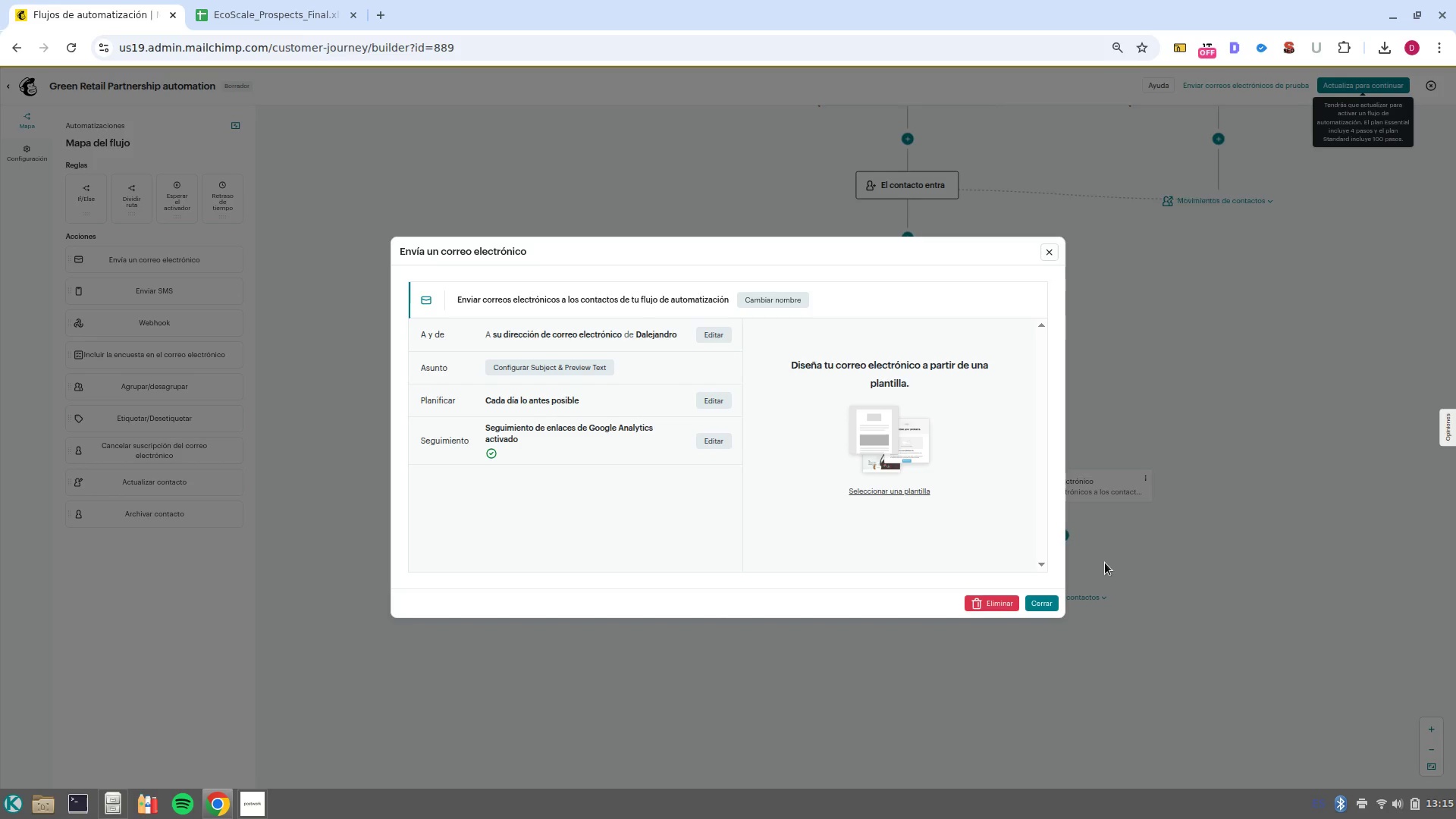 
left_click([773, 290])
 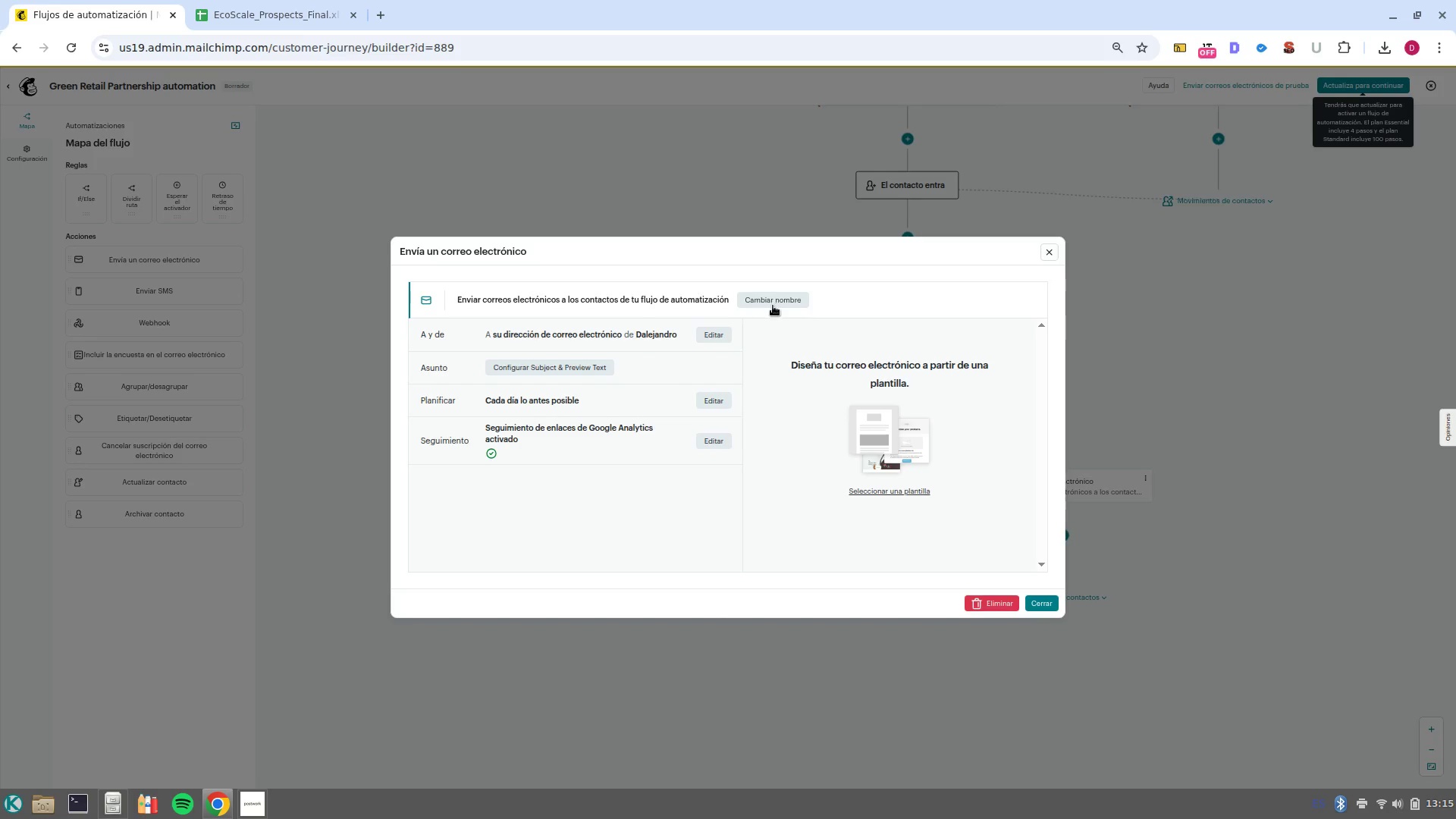 
left_click([773, 306])
 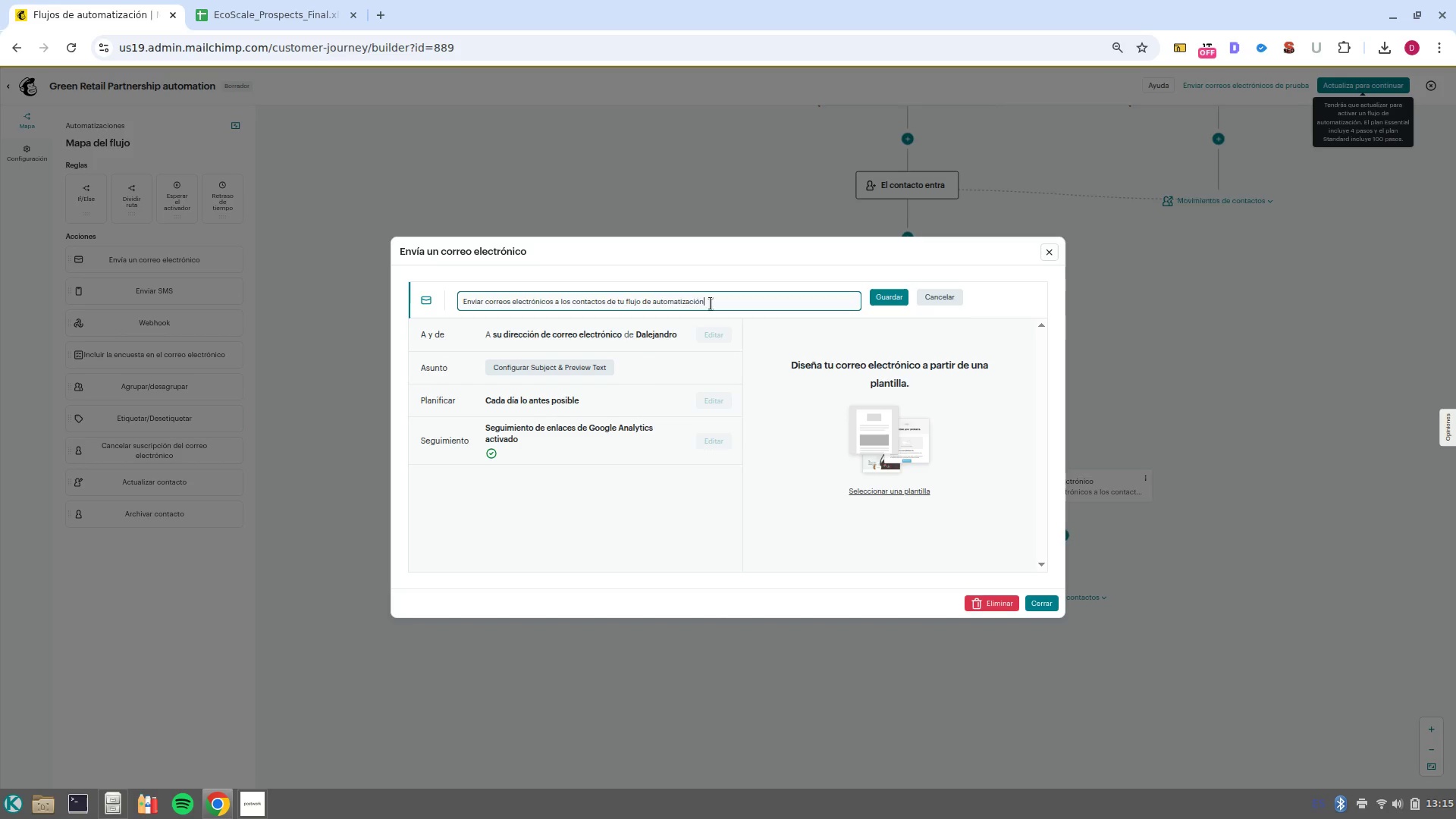 
triple_click([711, 303])
 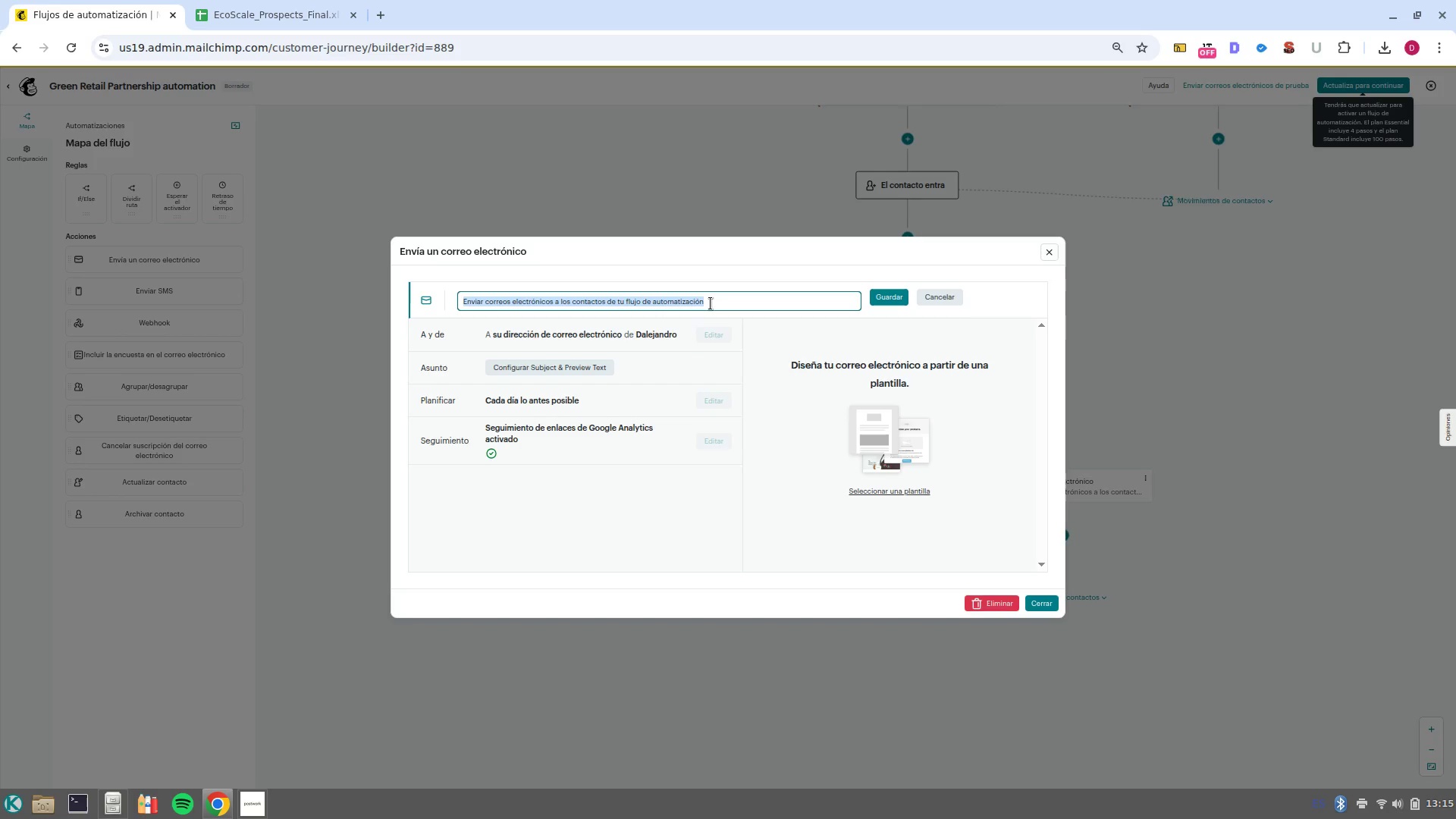 
type(Touch 2 reminder)
 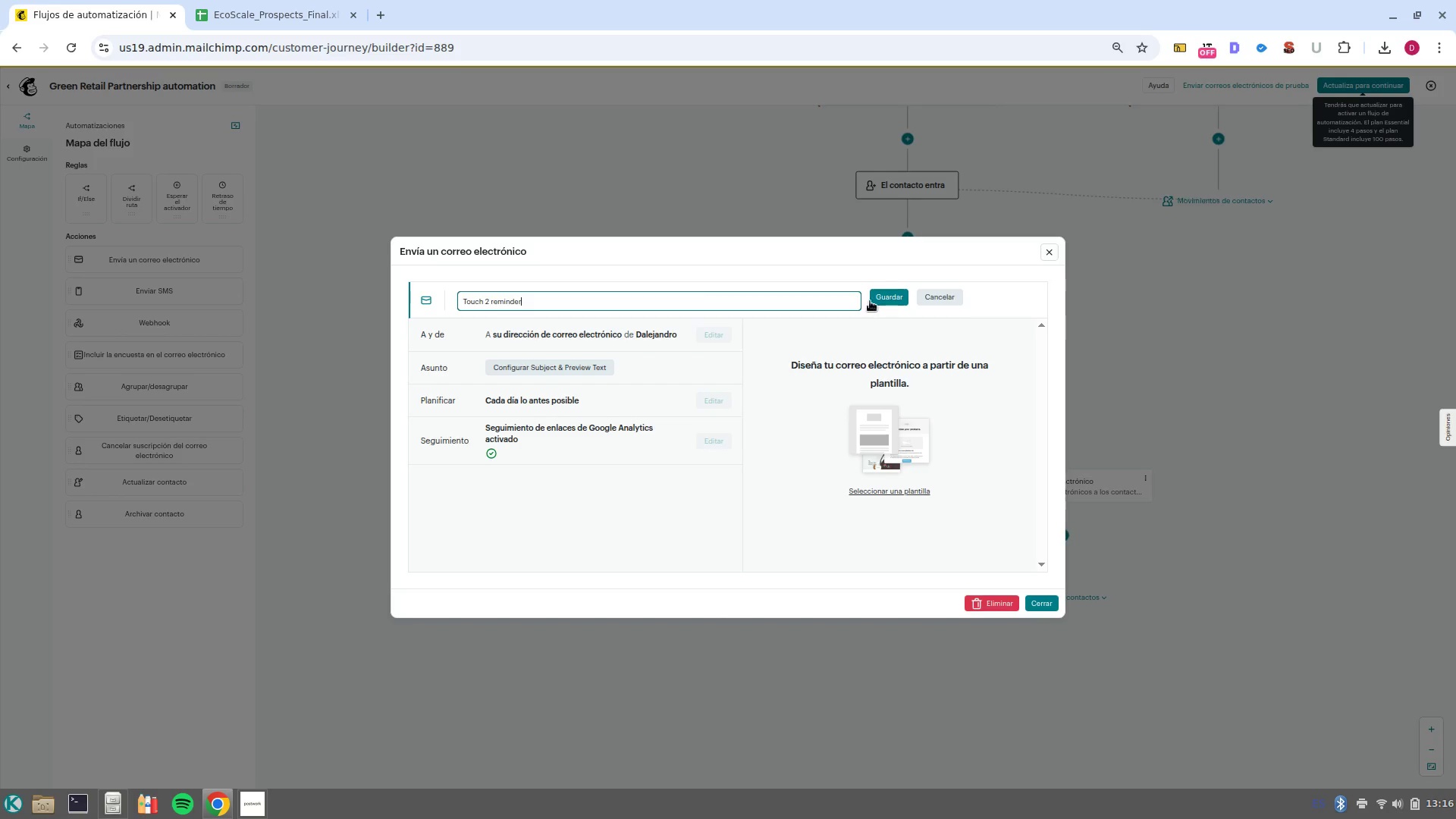 
left_click([877, 304])
 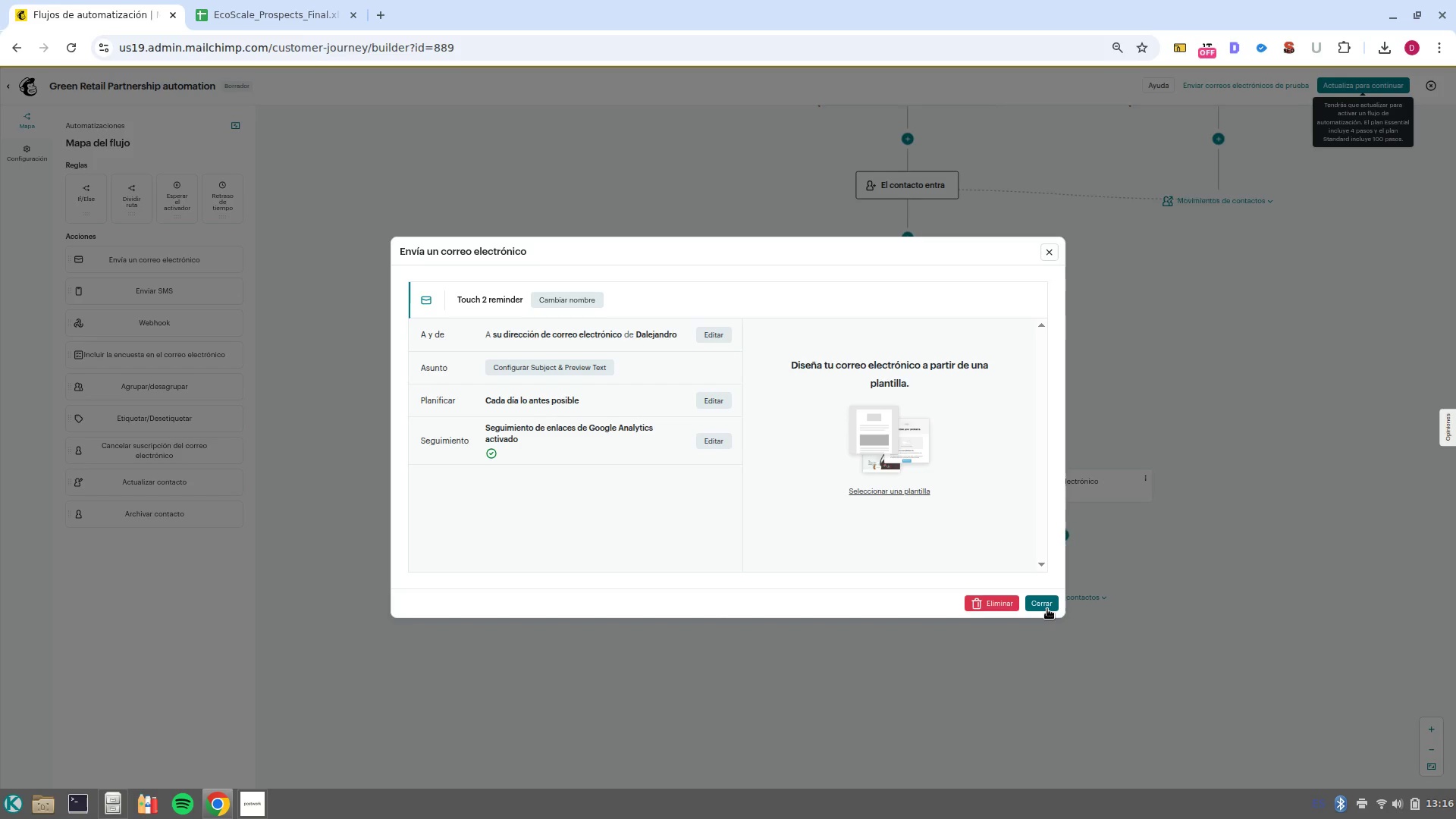 
wait(5.14)
 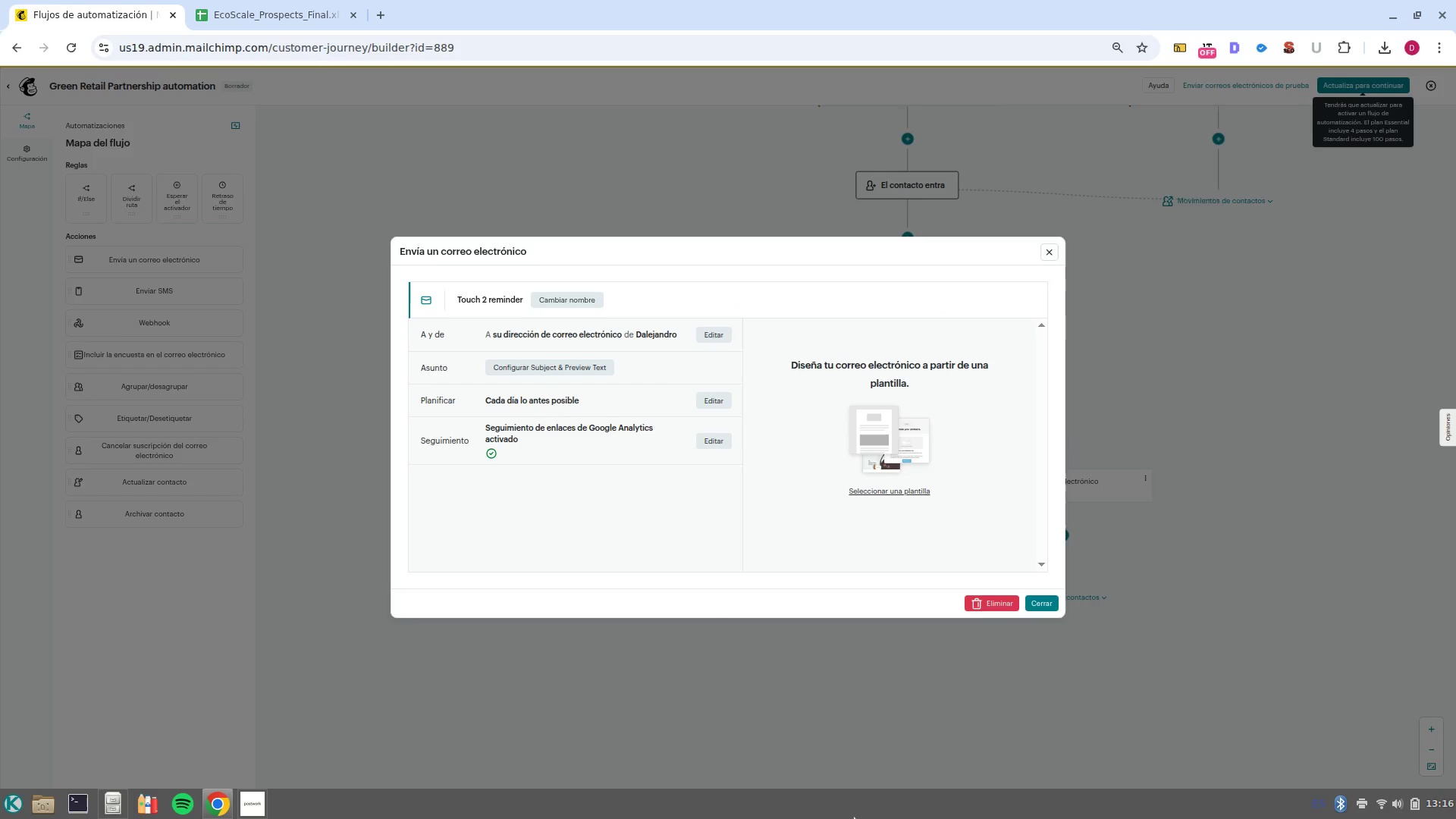 
left_click([1047, 609])
 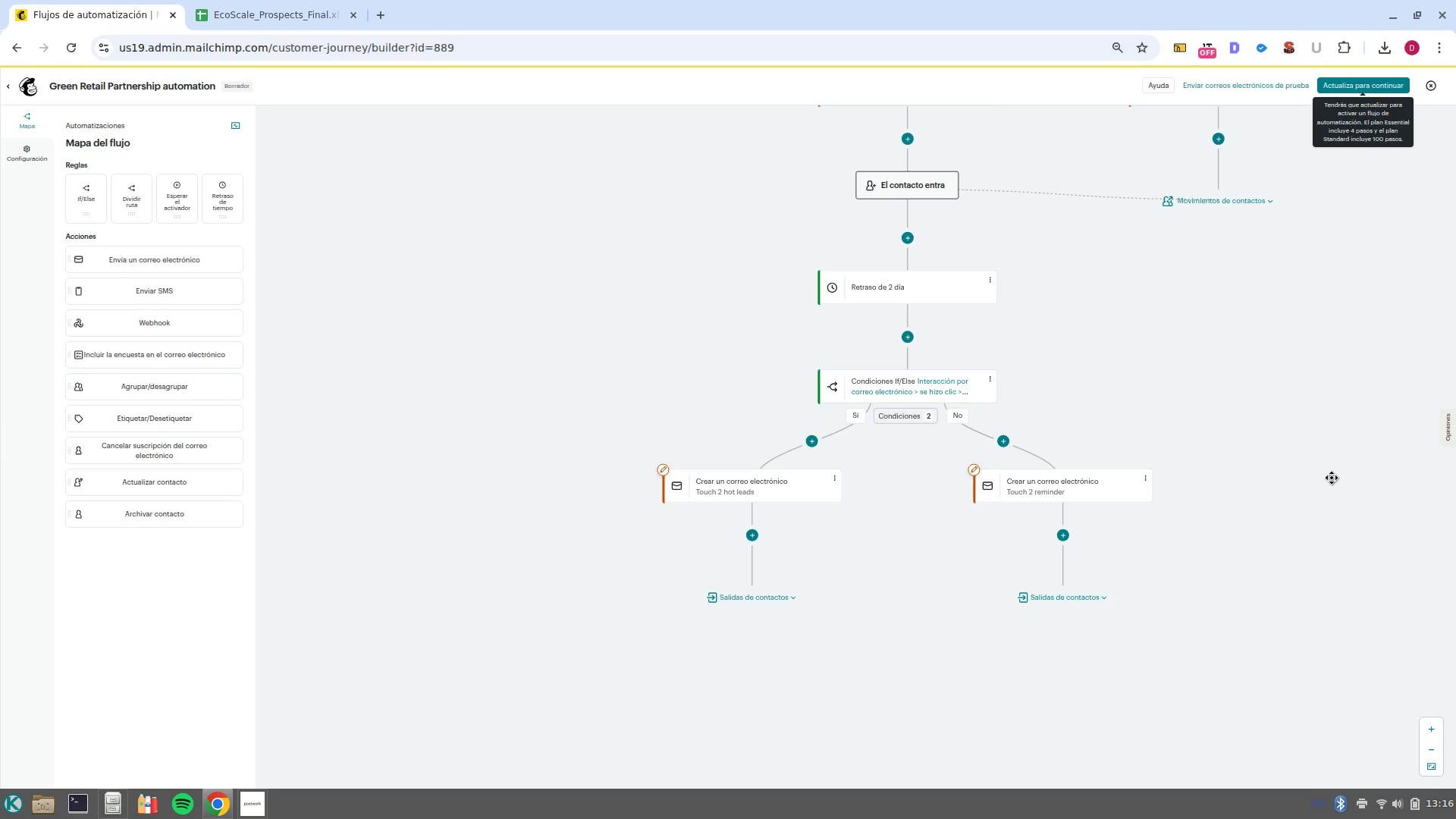 
scroll: coordinate [1160, 538], scroll_direction: up, amount: 4.0
 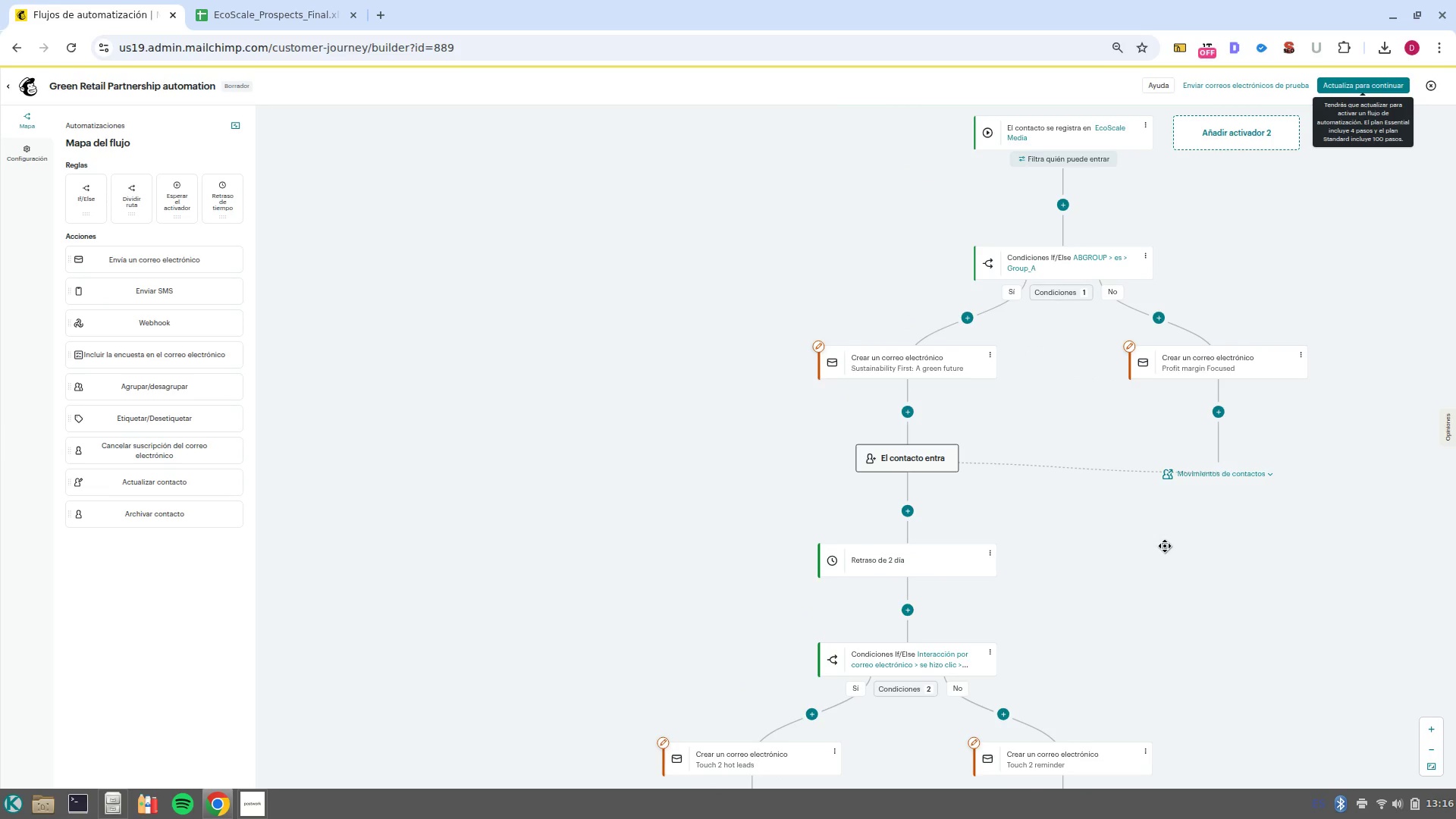 
left_click_drag(start_coordinate=[1165, 546], to_coordinate=[1128, 335])
 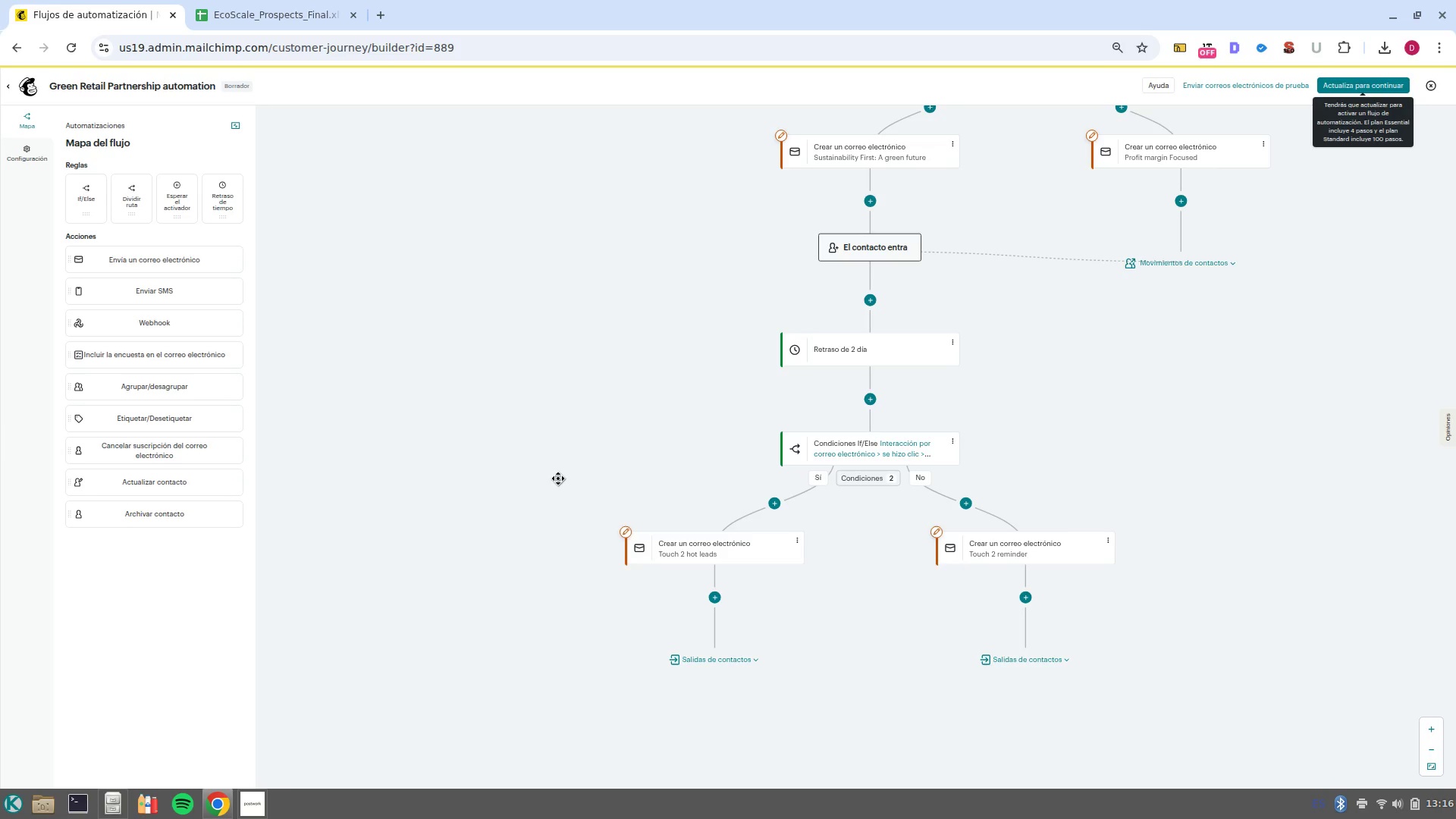 
wait(11.98)
 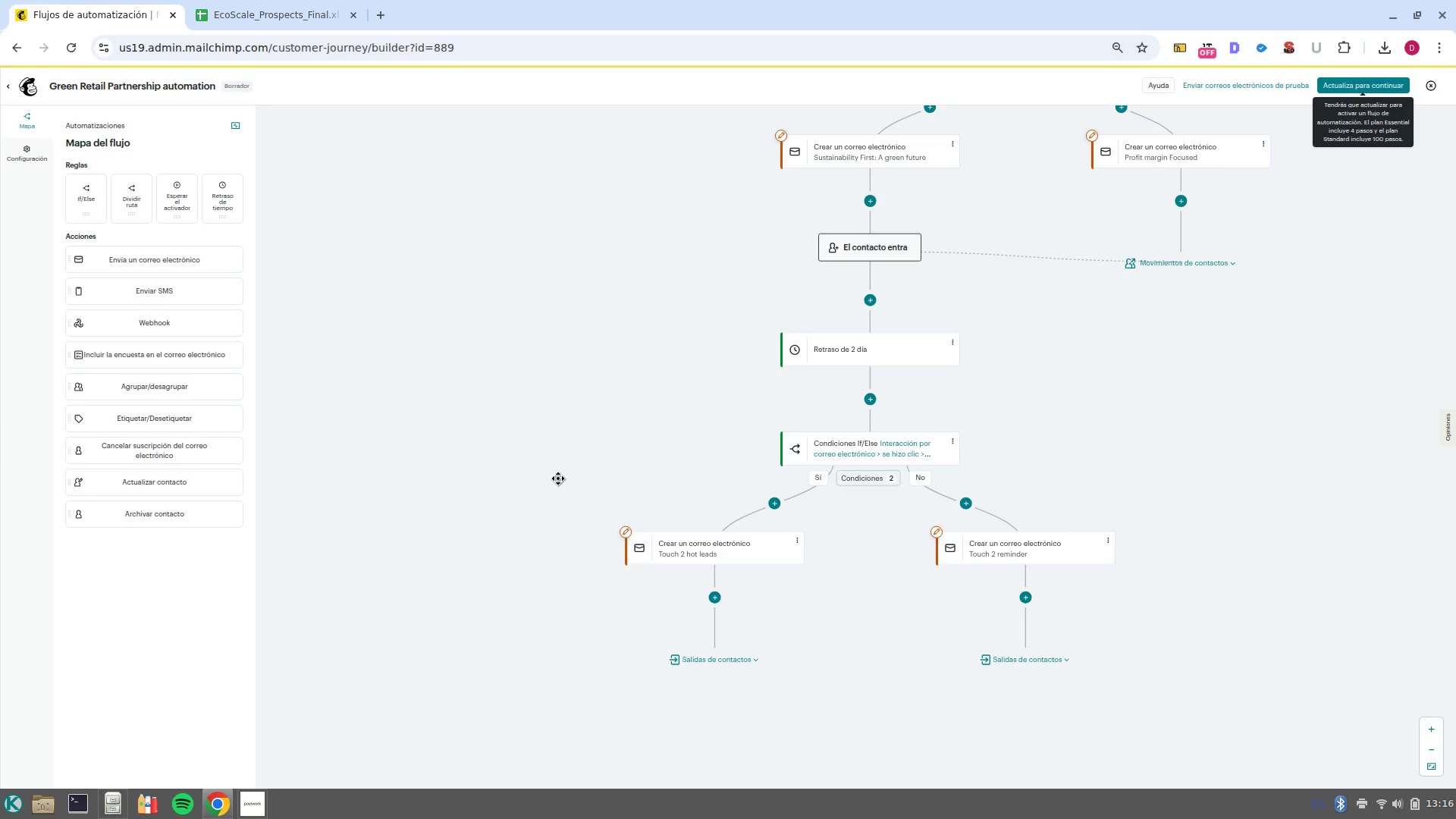 
scroll: coordinate [587, 492], scroll_direction: down, amount: 2.0
 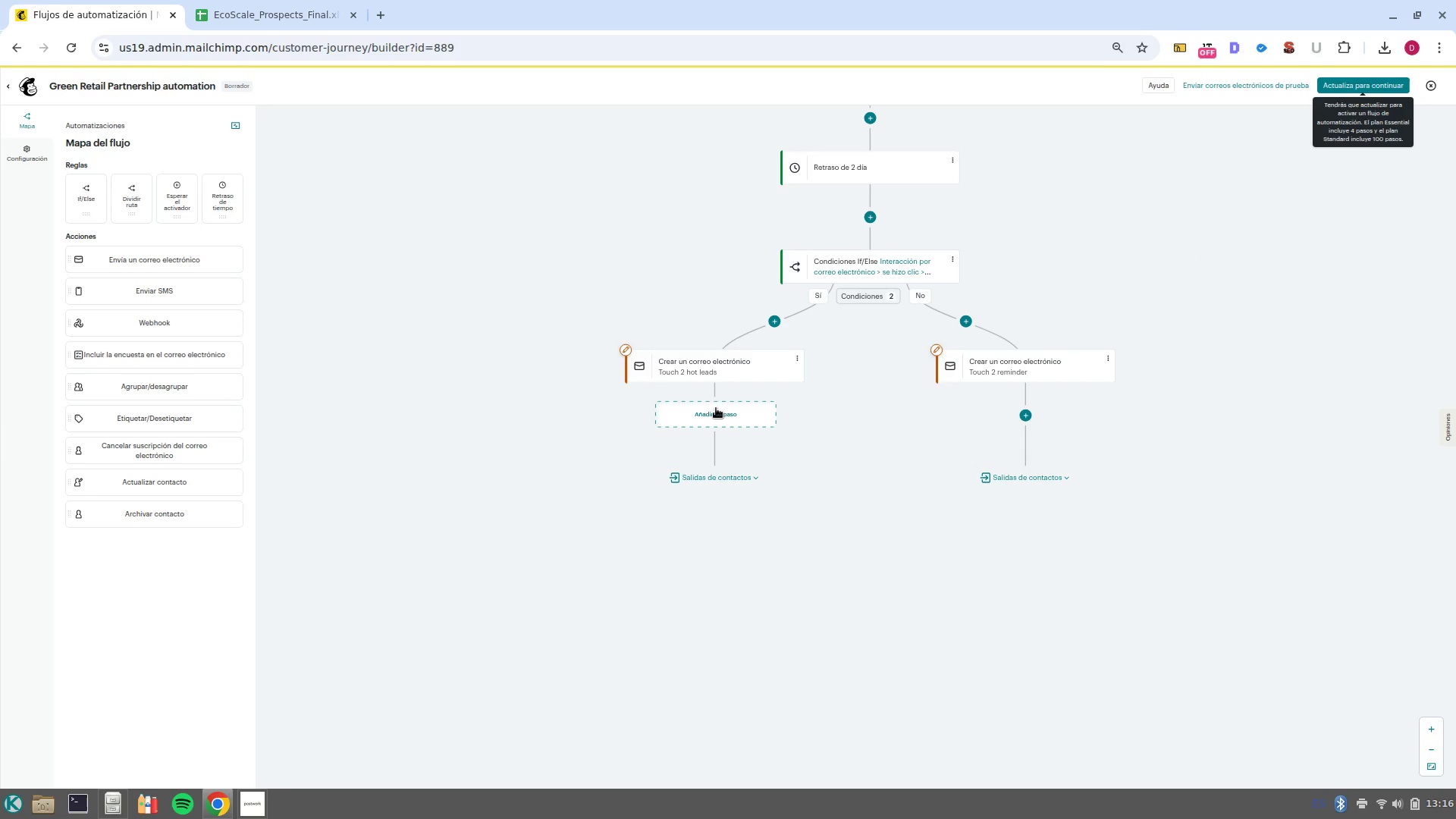 
left_click([714, 412])
 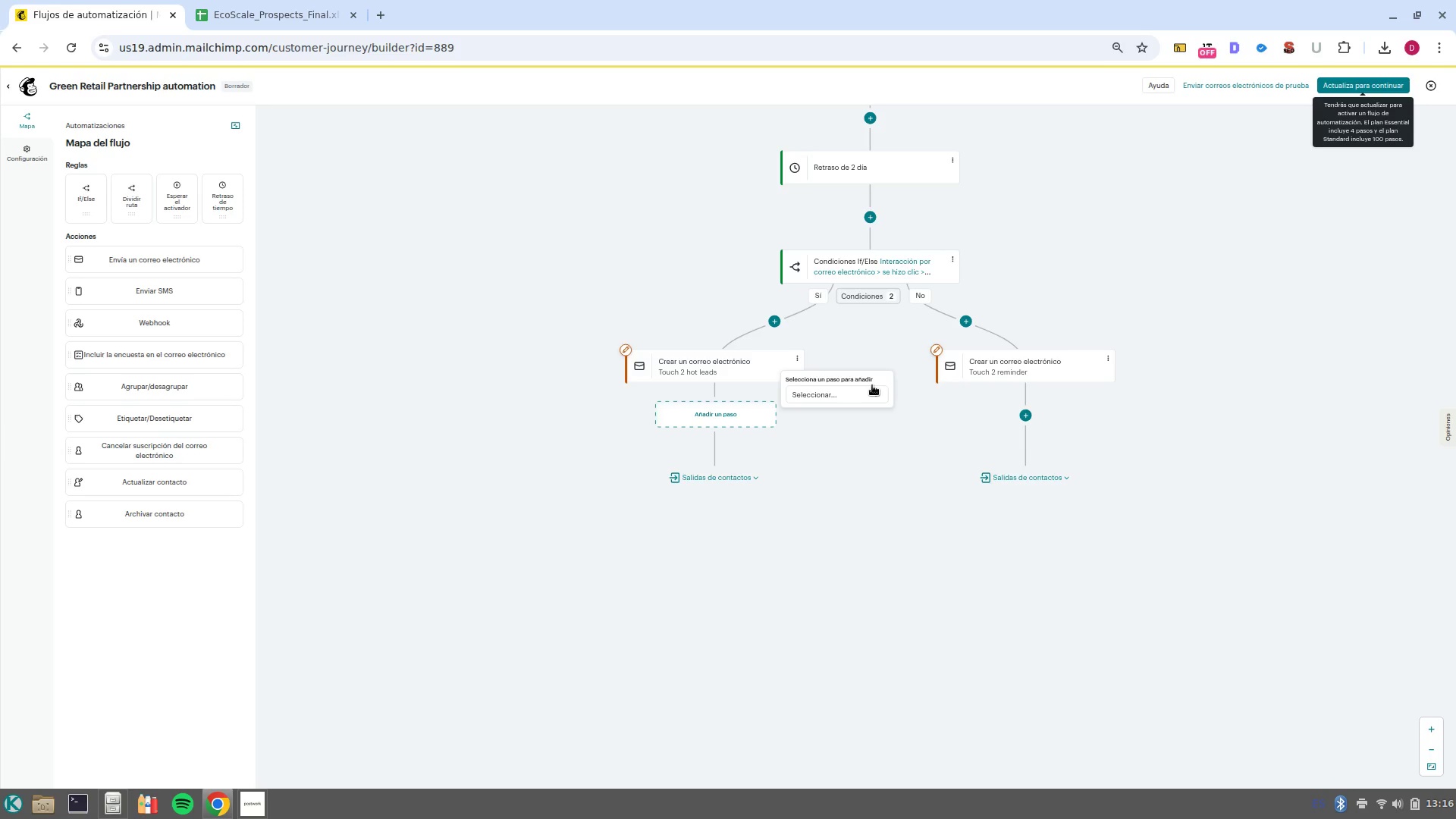 
left_click([876, 392])
 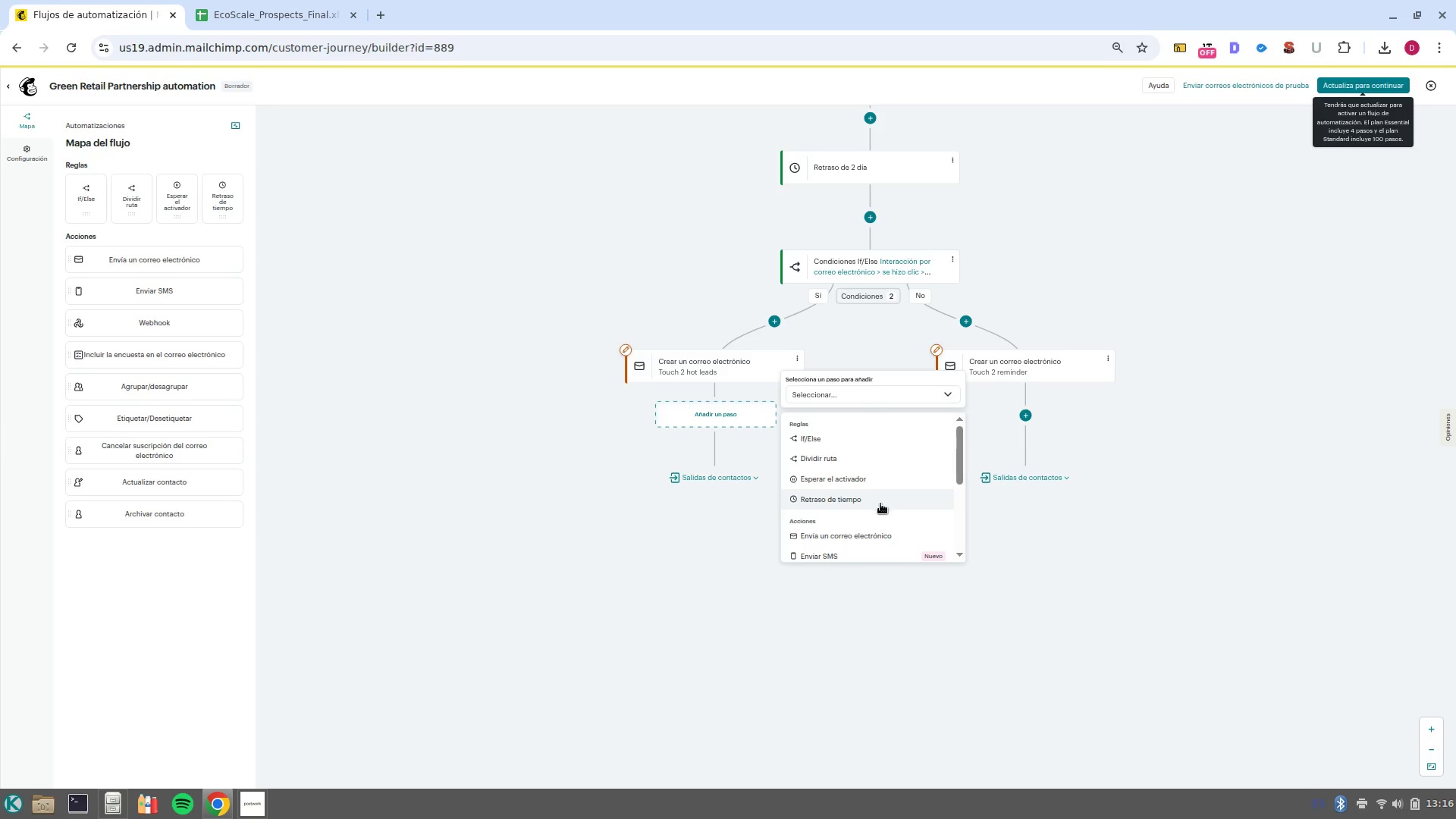 
left_click([883, 501])
 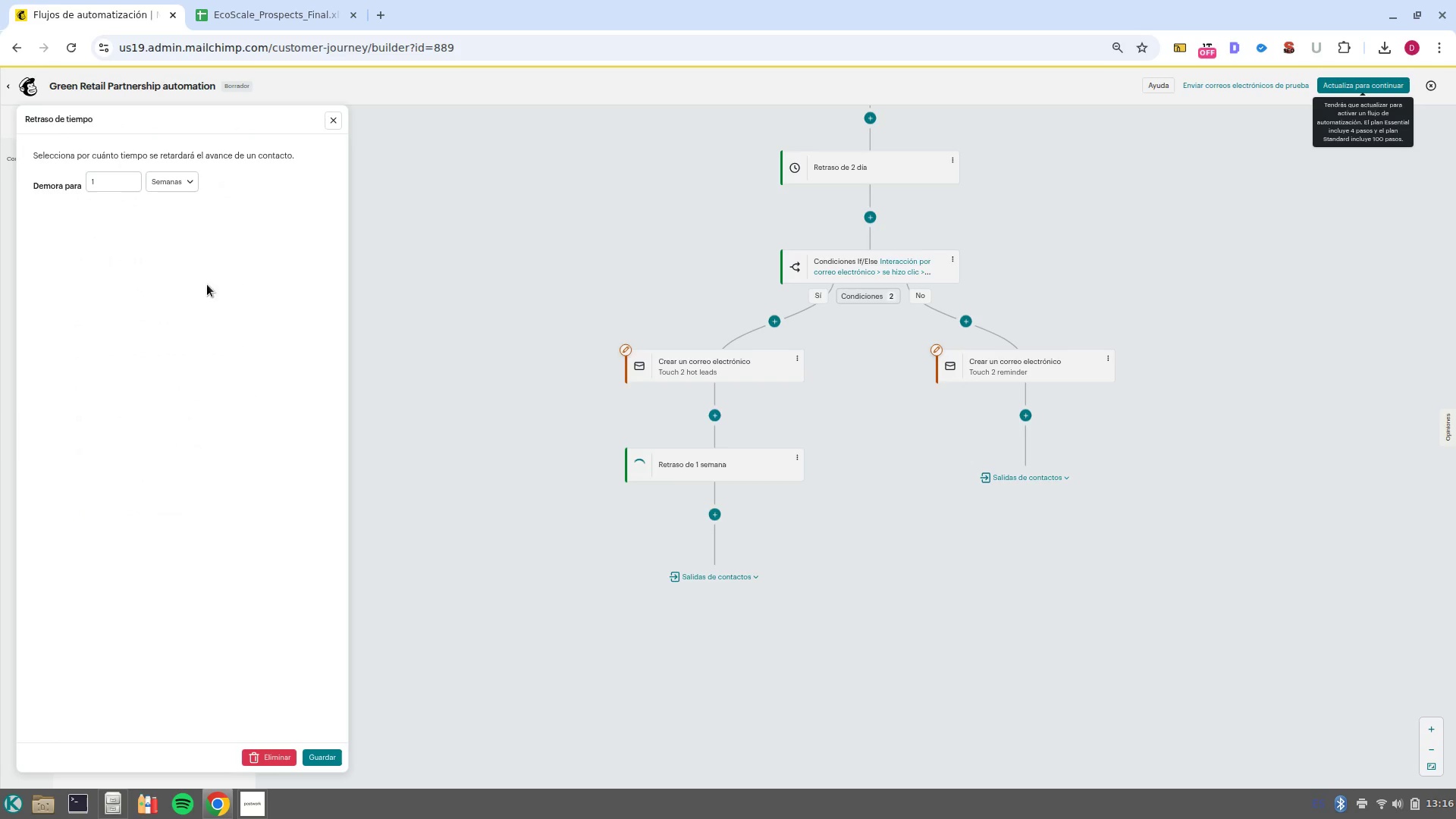 
left_click([160, 178])
 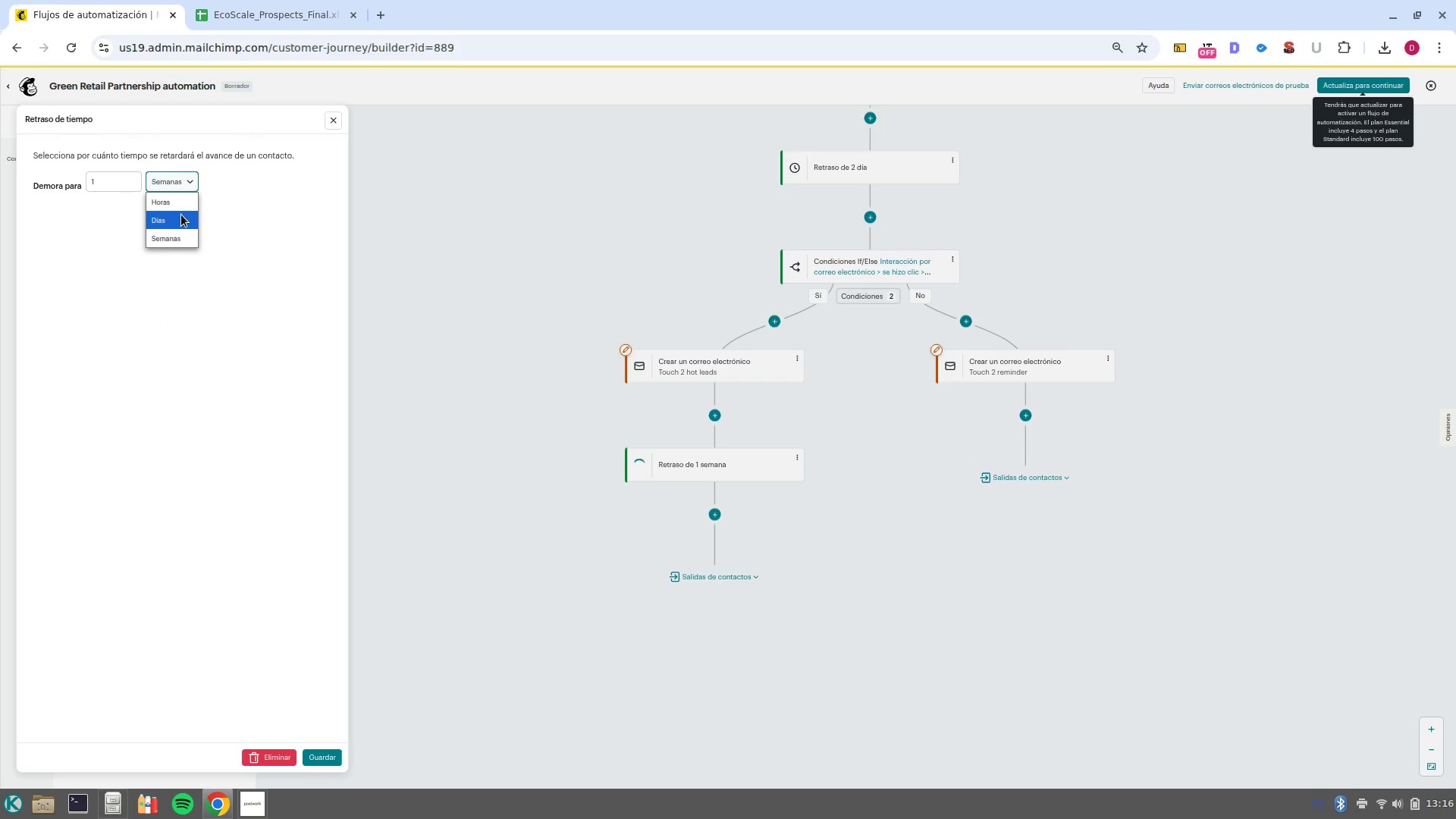 
left_click([181, 215])
 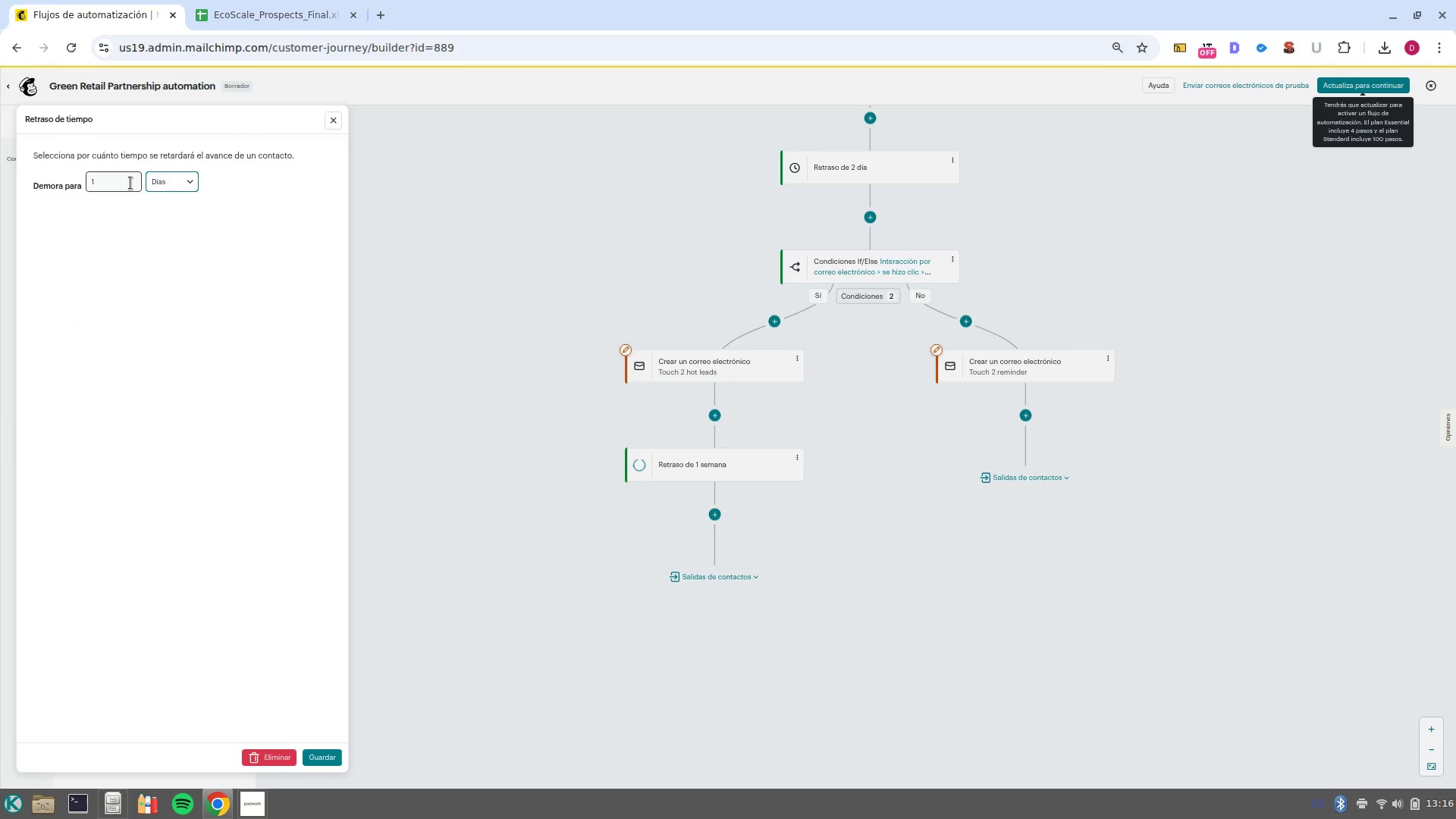 
left_click([130, 183])
 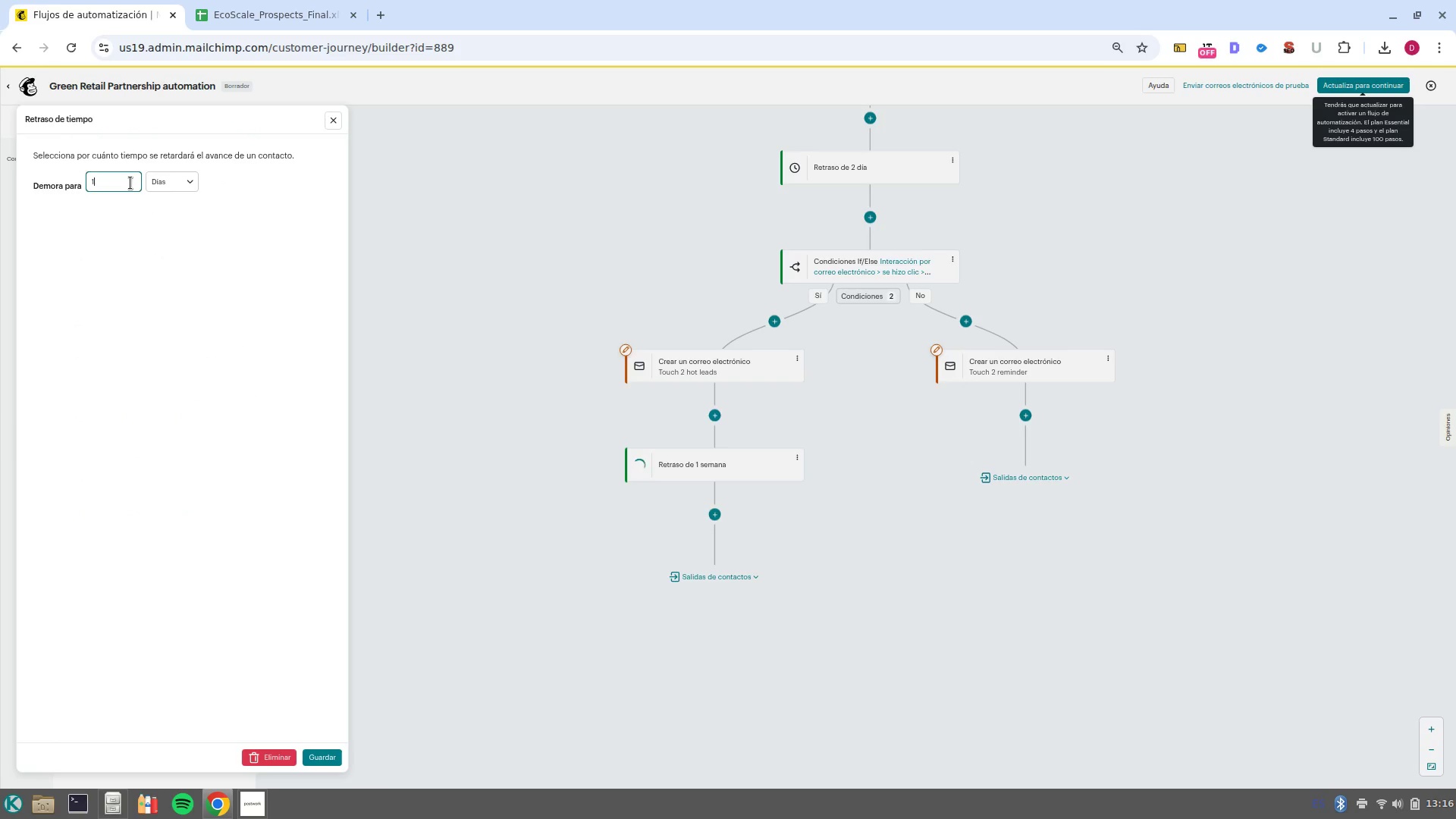 
key(Backspace)
 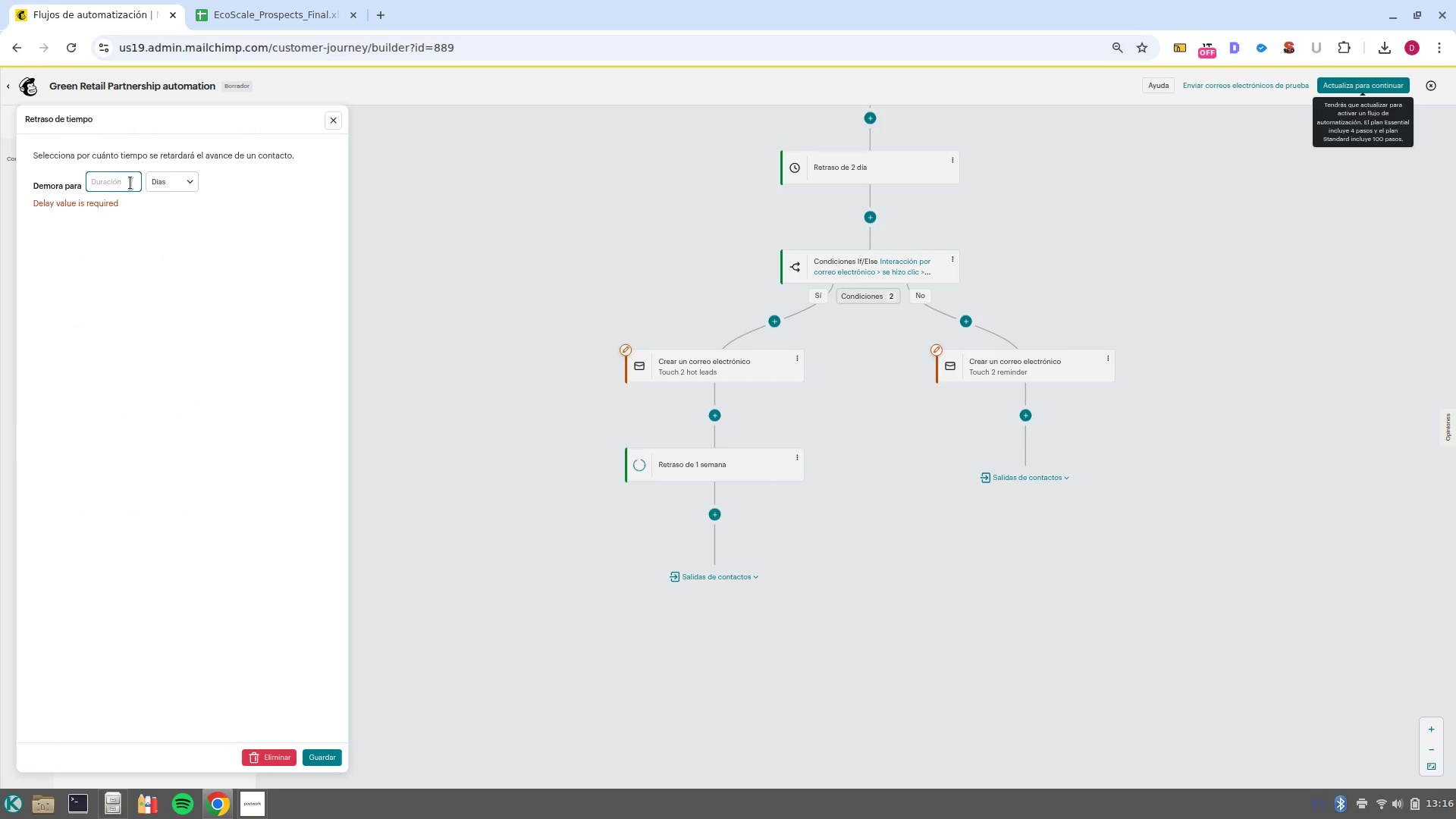 
key(3)
 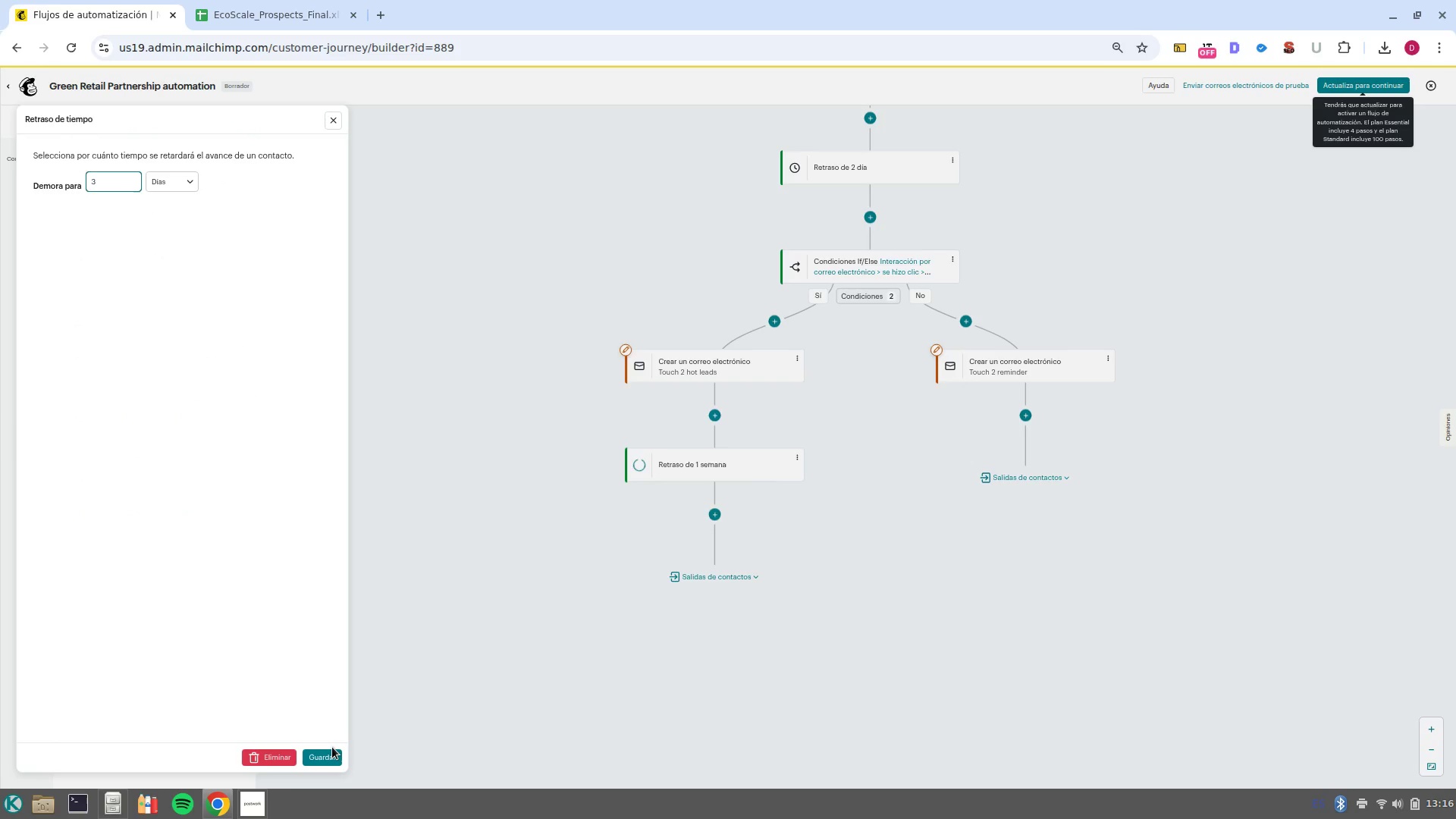 
left_click([332, 747])
 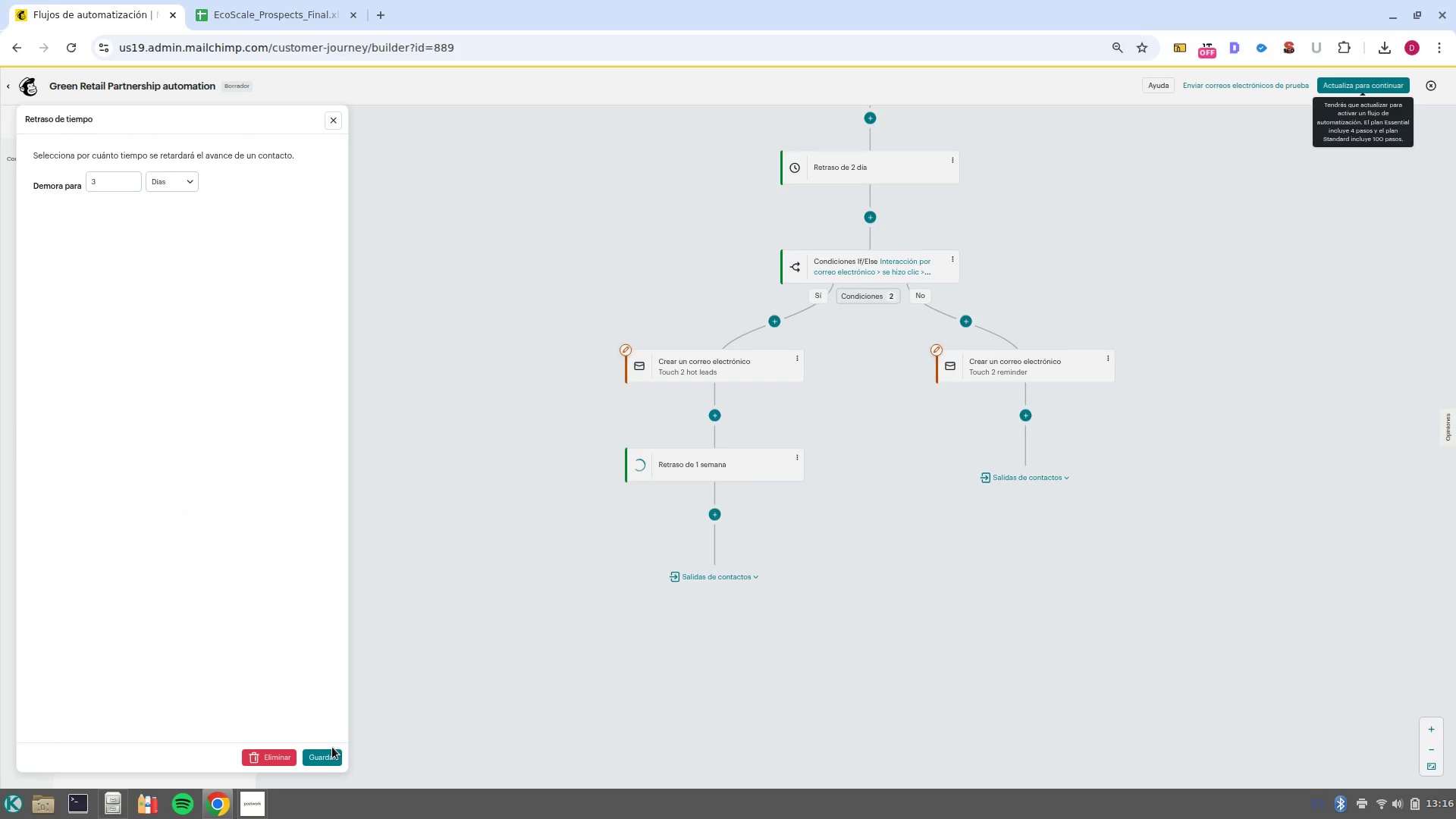 
left_click([332, 765])
 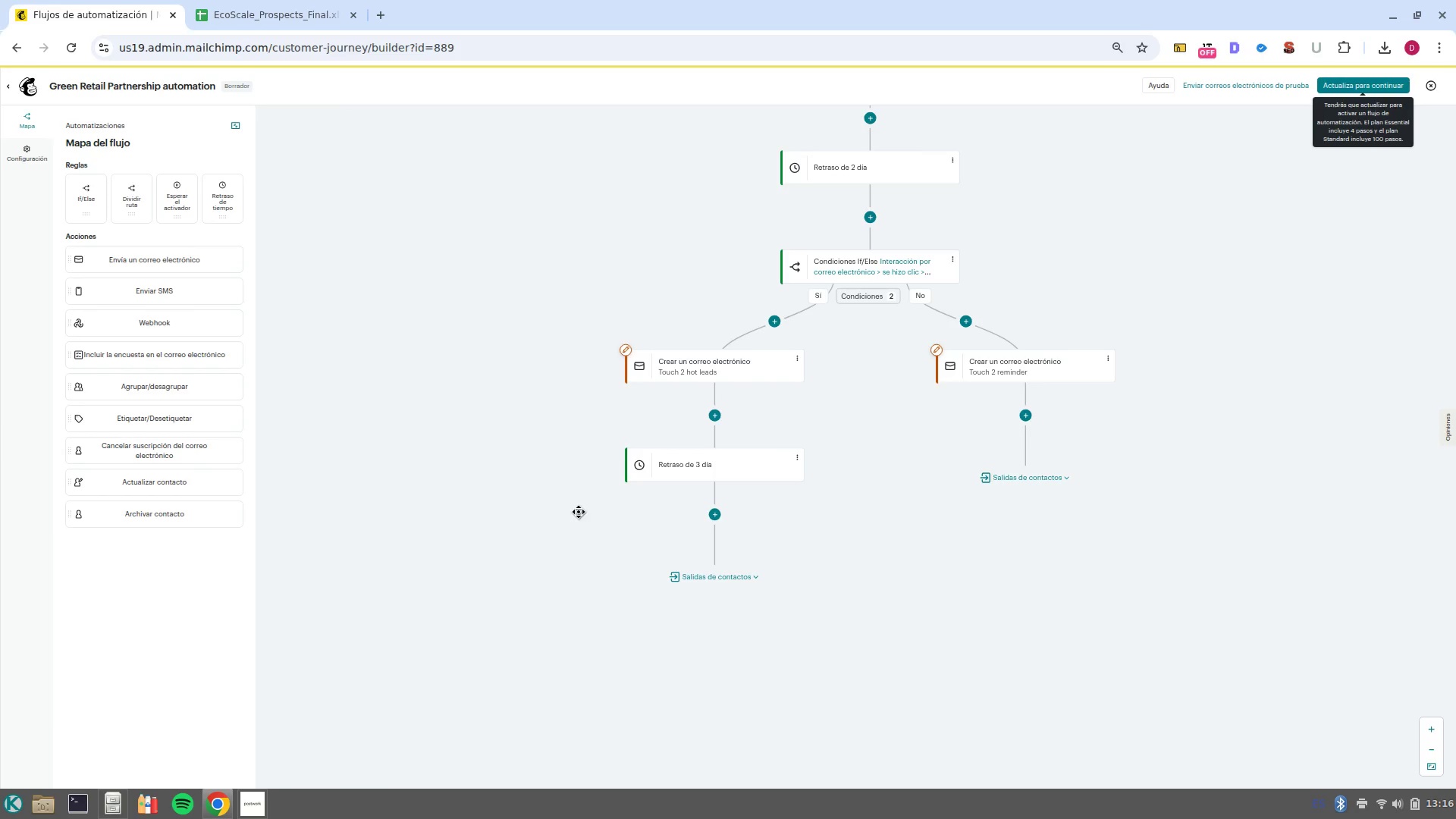 
left_click([712, 506])
 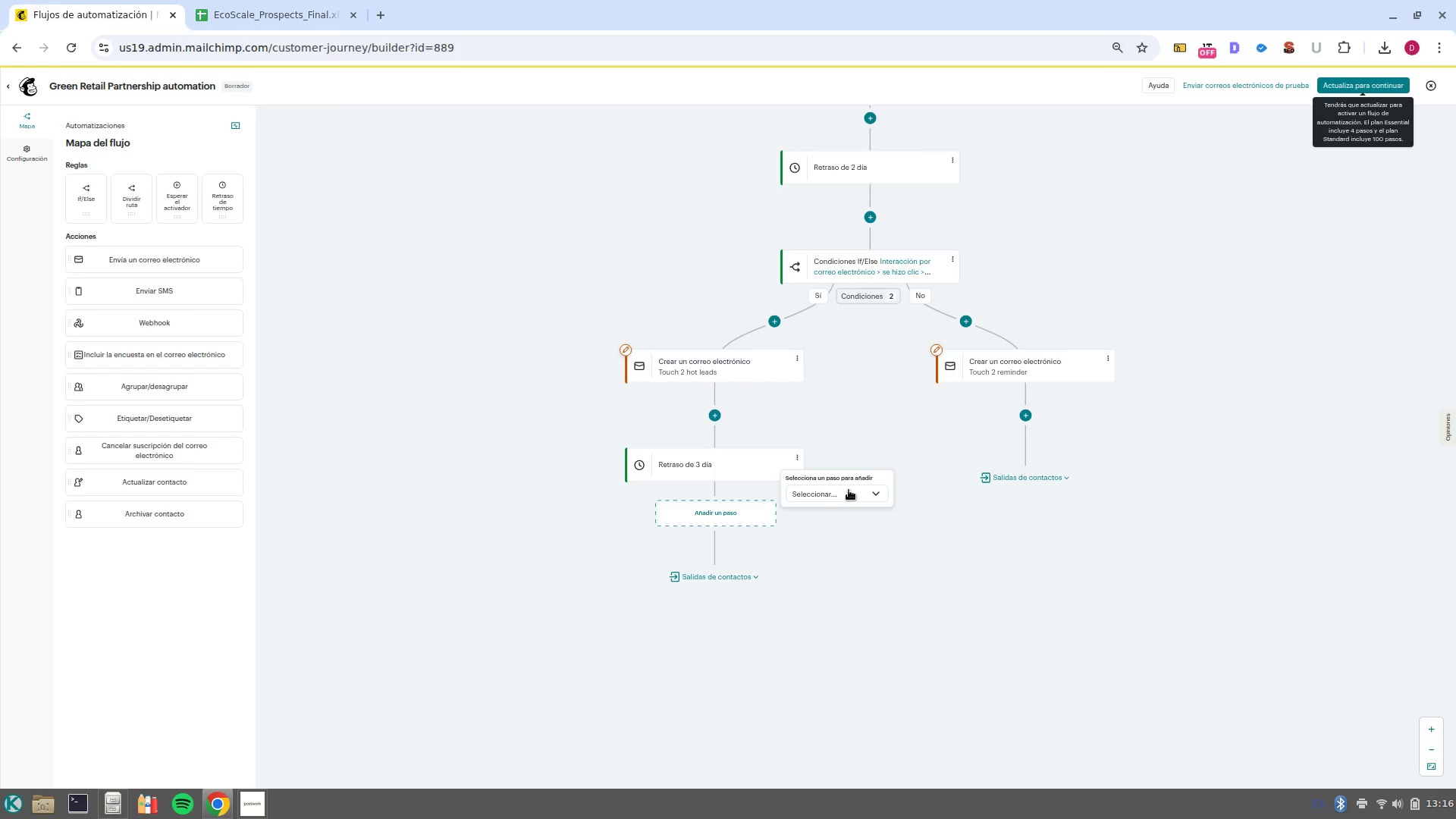 
left_click([849, 490])
 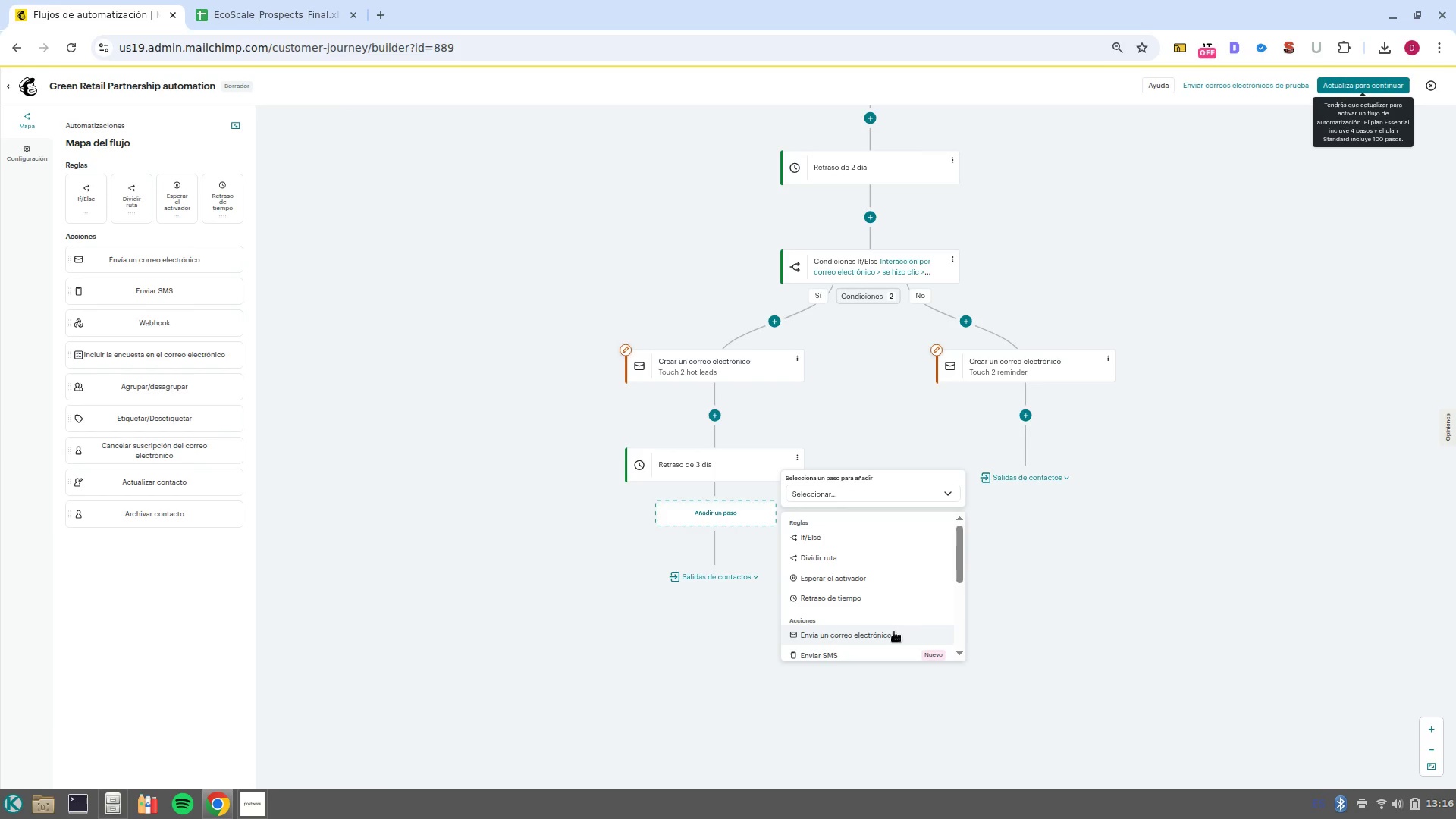 
left_click([894, 632])
 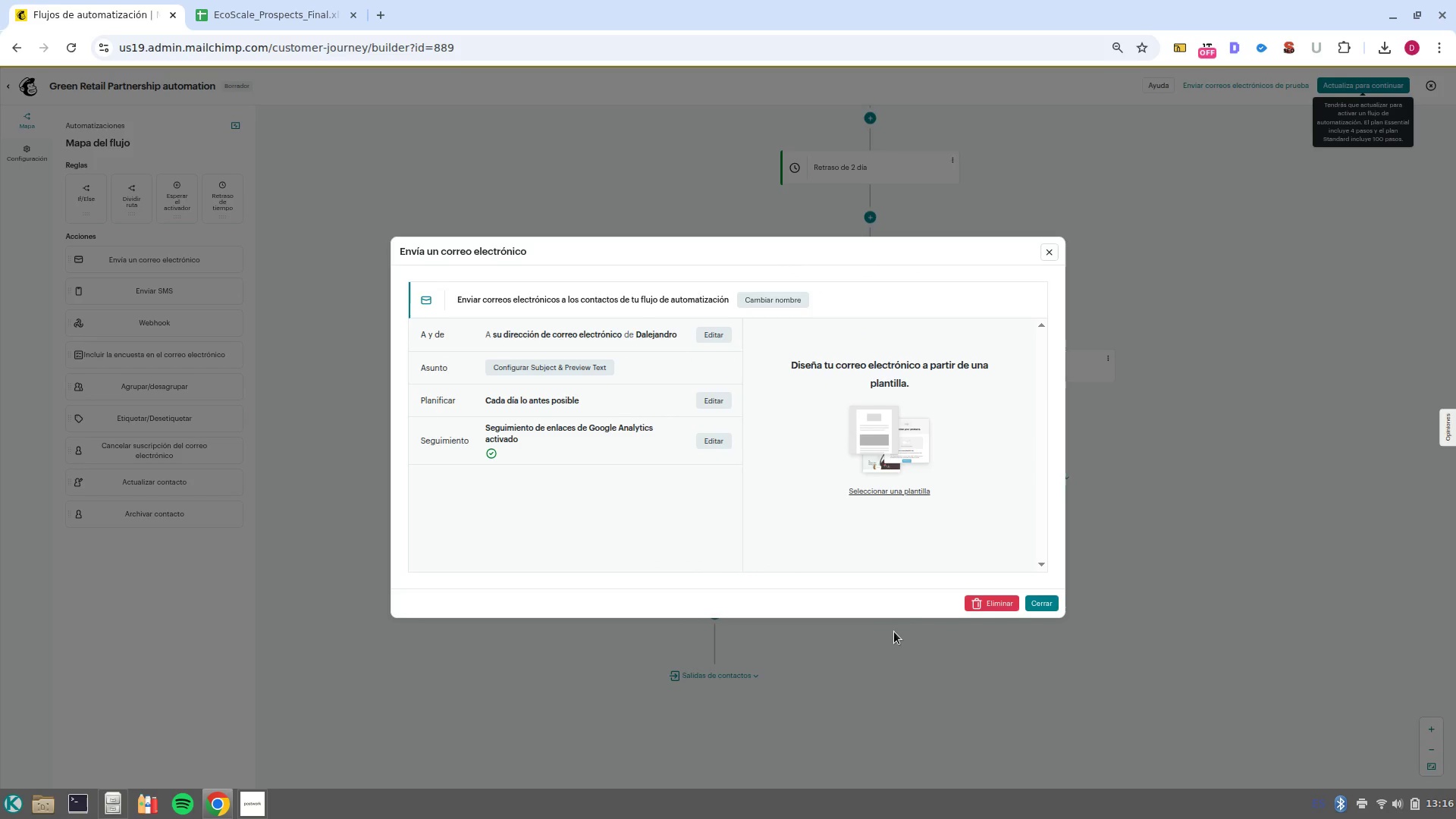 
wait(9.33)
 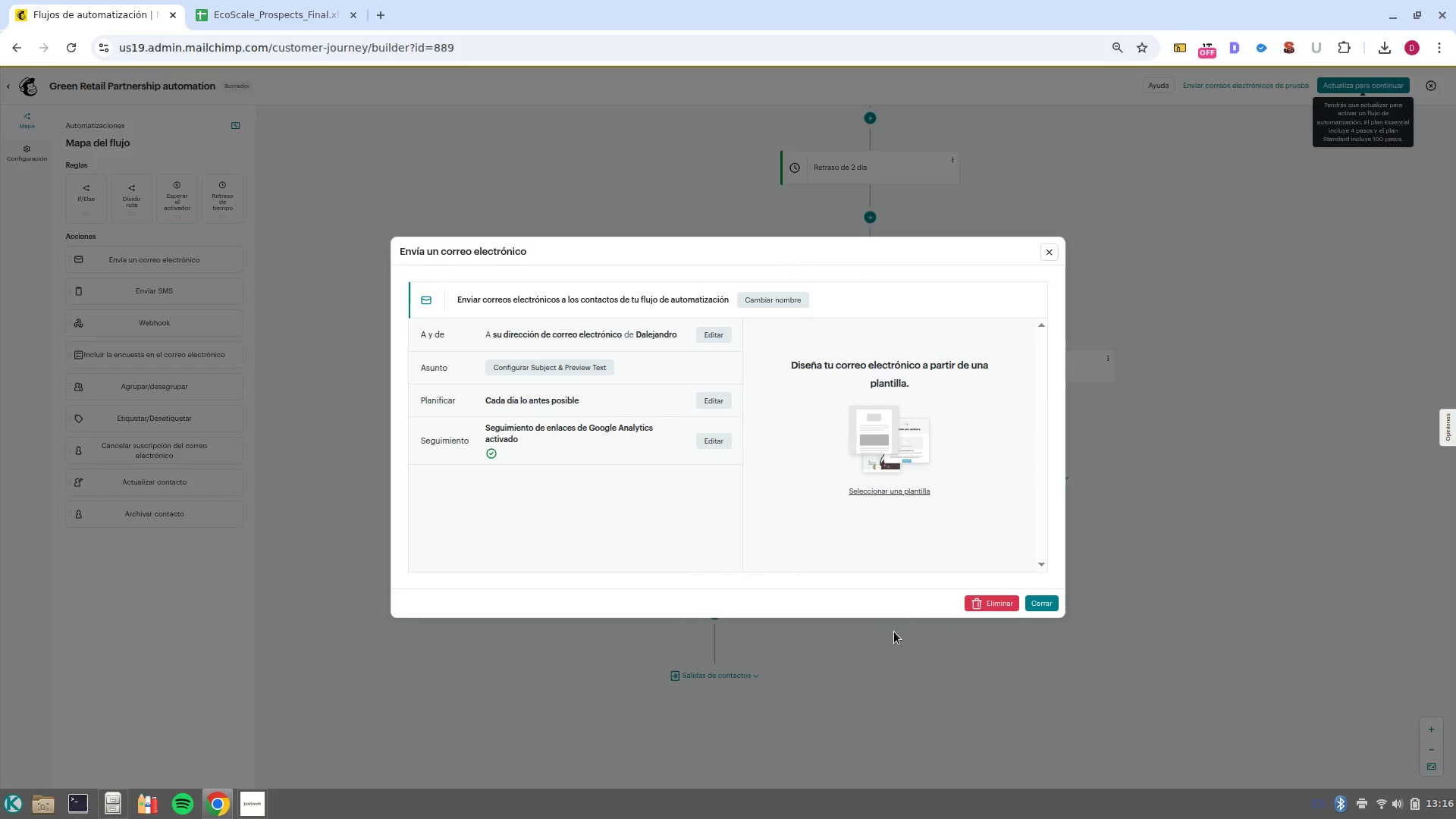 
left_click([777, 303])
 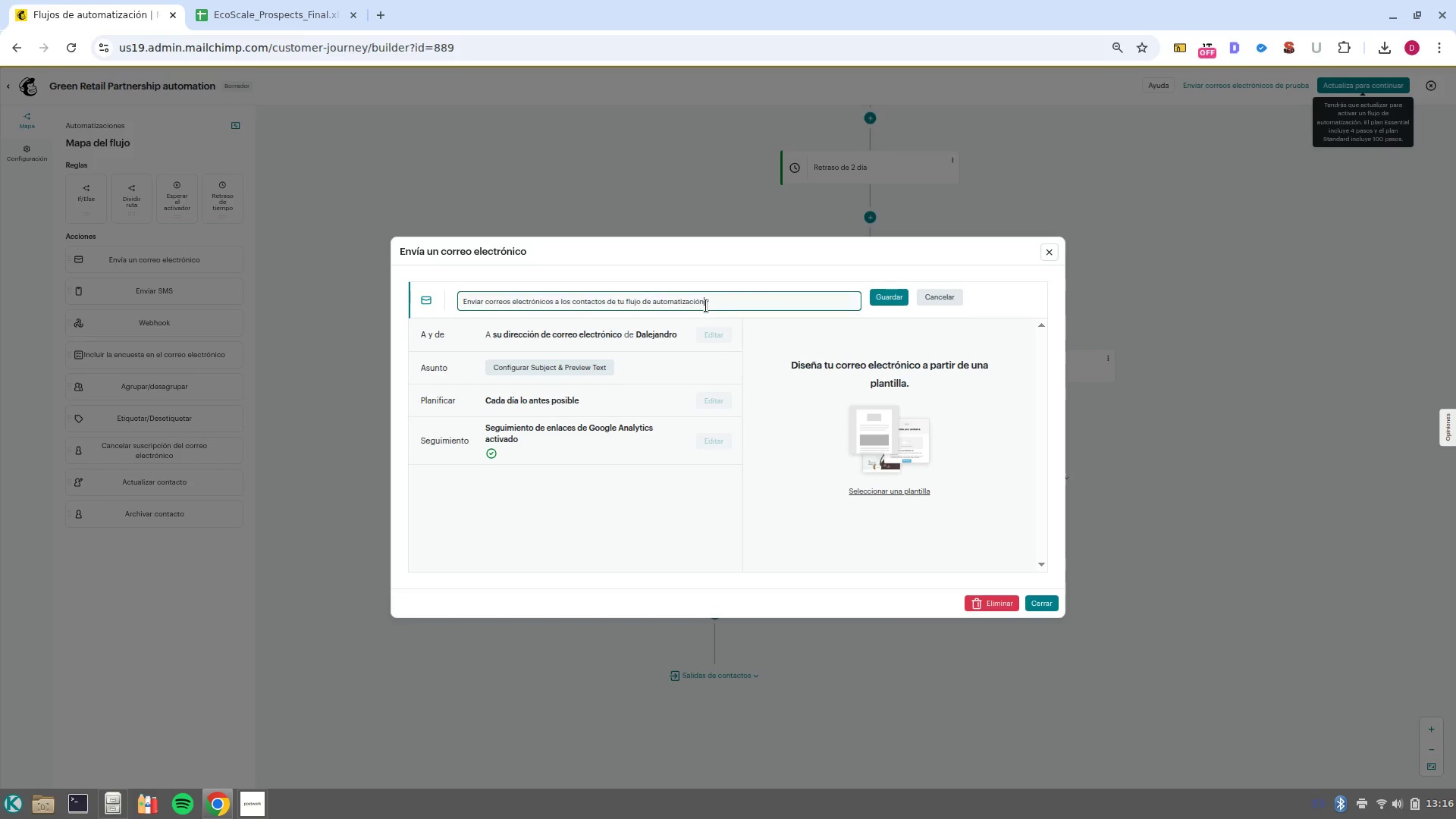 
double_click([706, 306])
 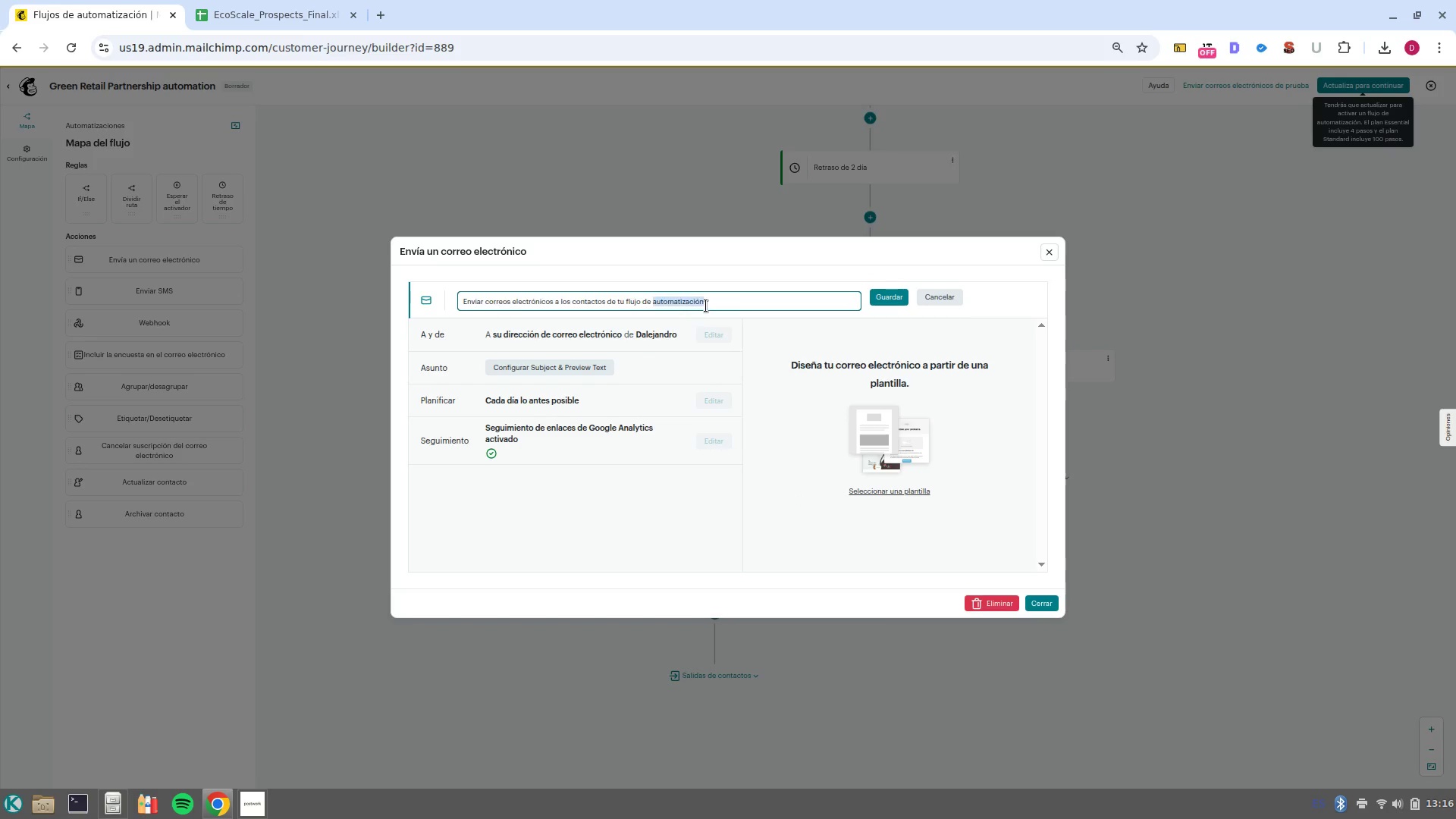 
triple_click([706, 306])
 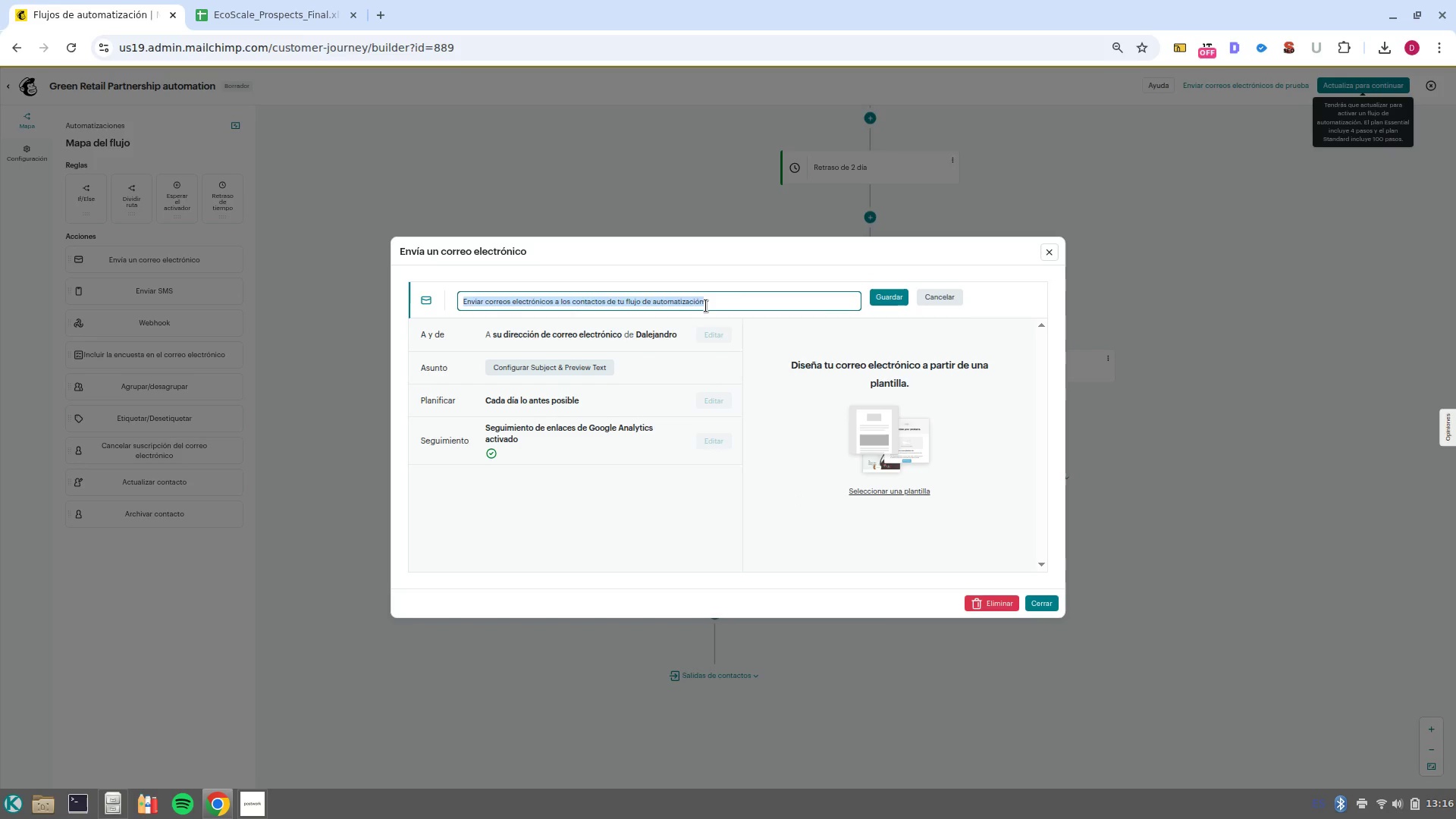 
type(last call)
 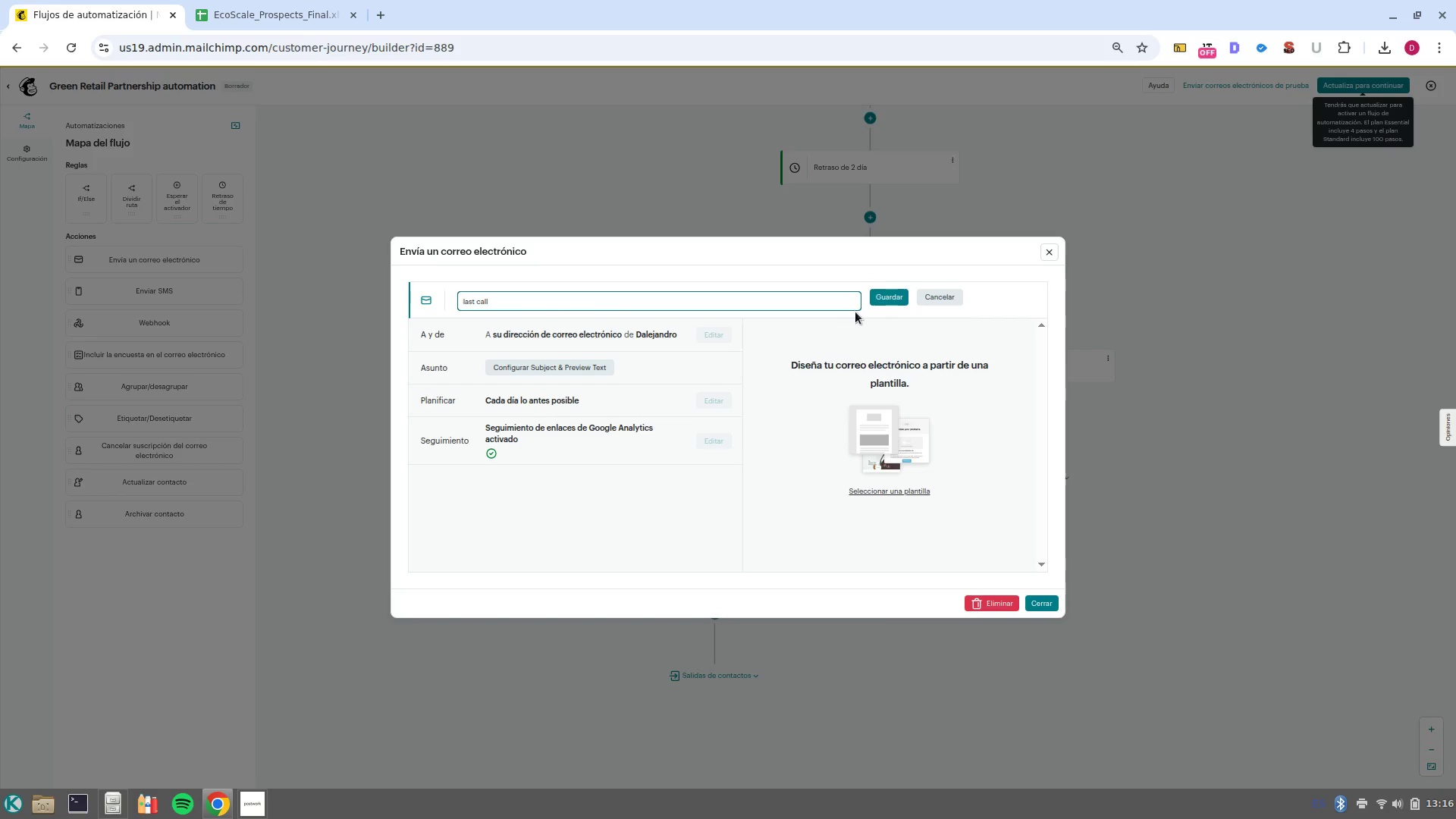 
left_click([888, 300])
 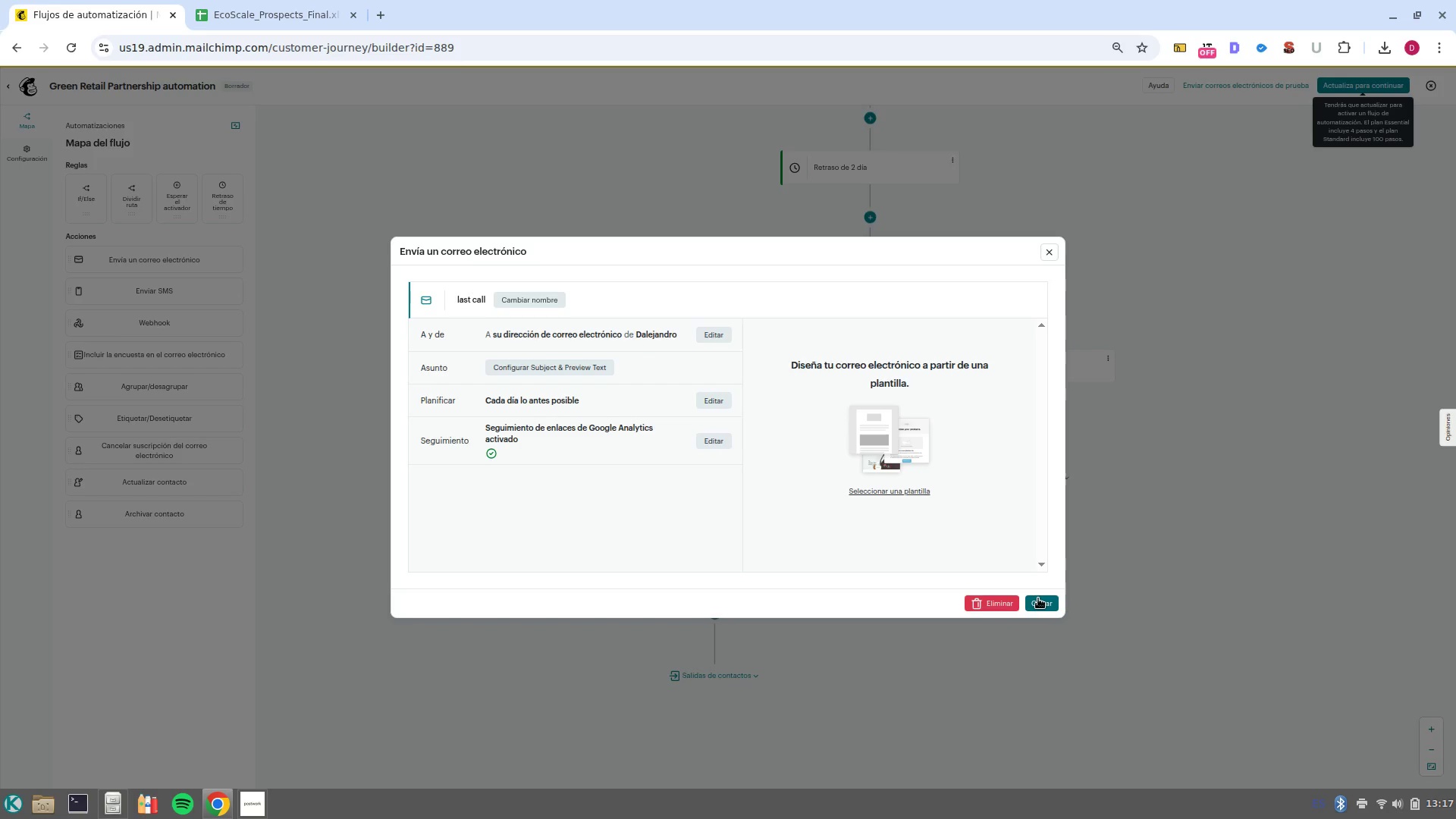 
wait(5.59)
 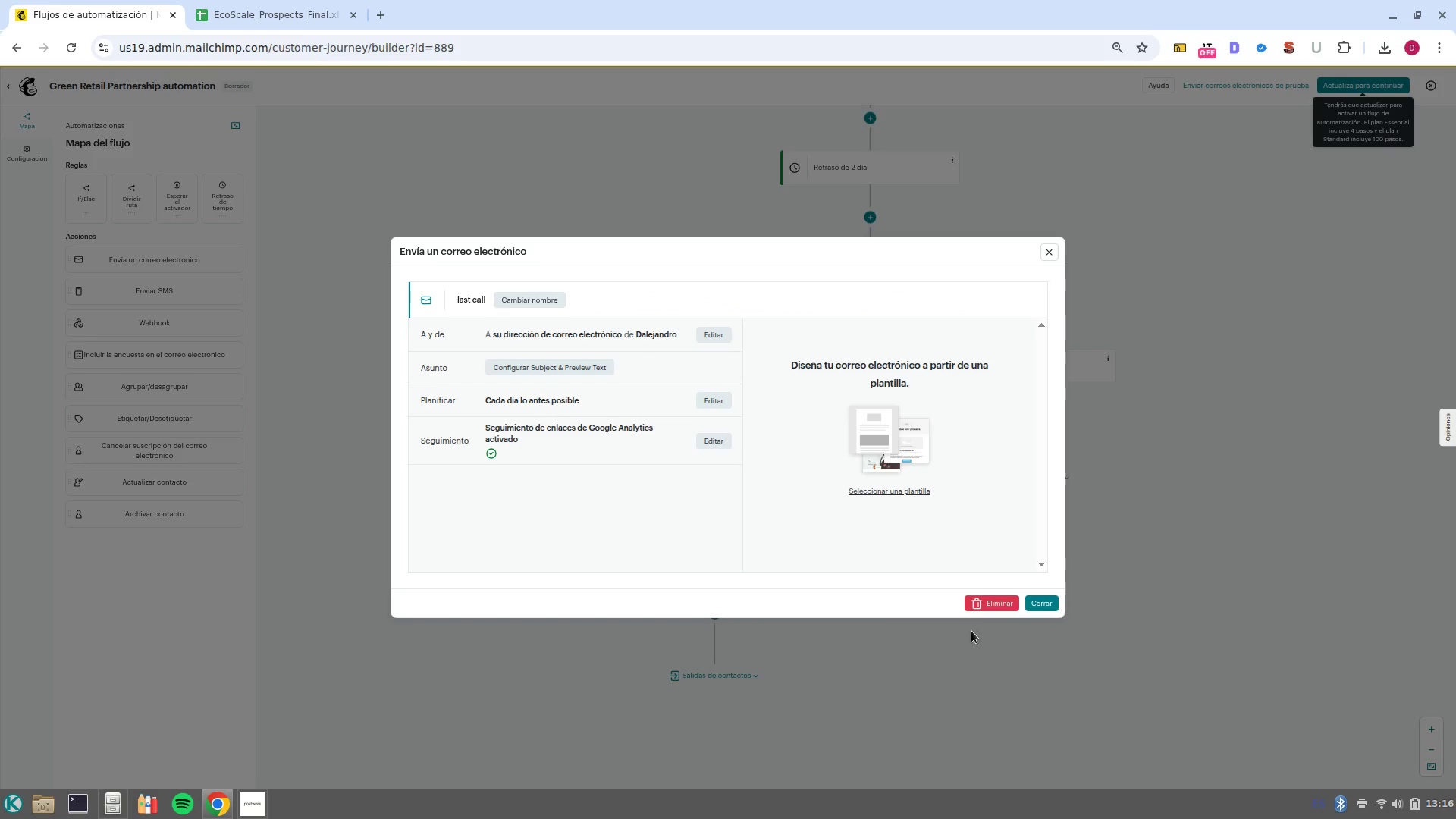 
left_click([1038, 602])
 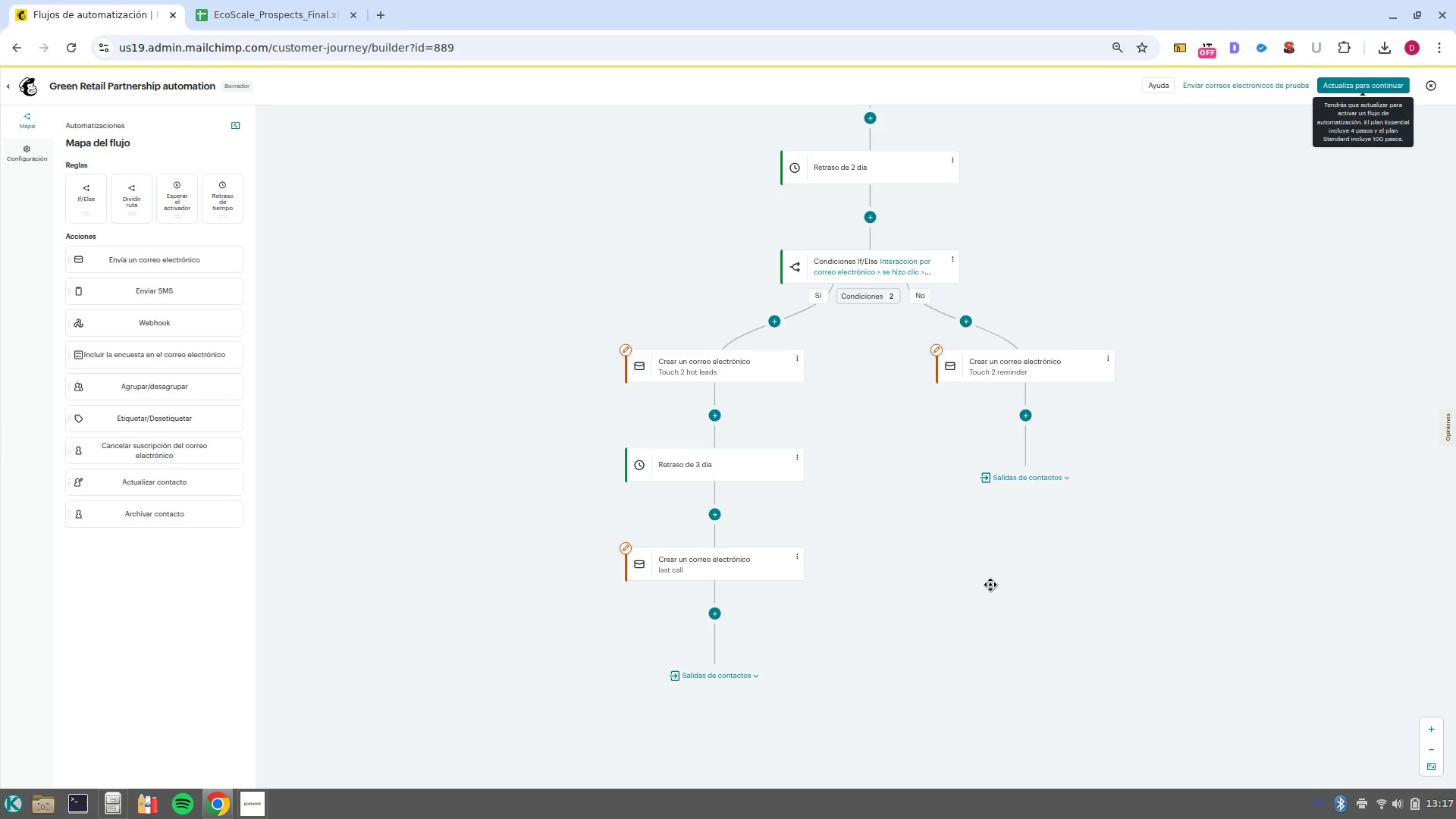 
wait(7.39)
 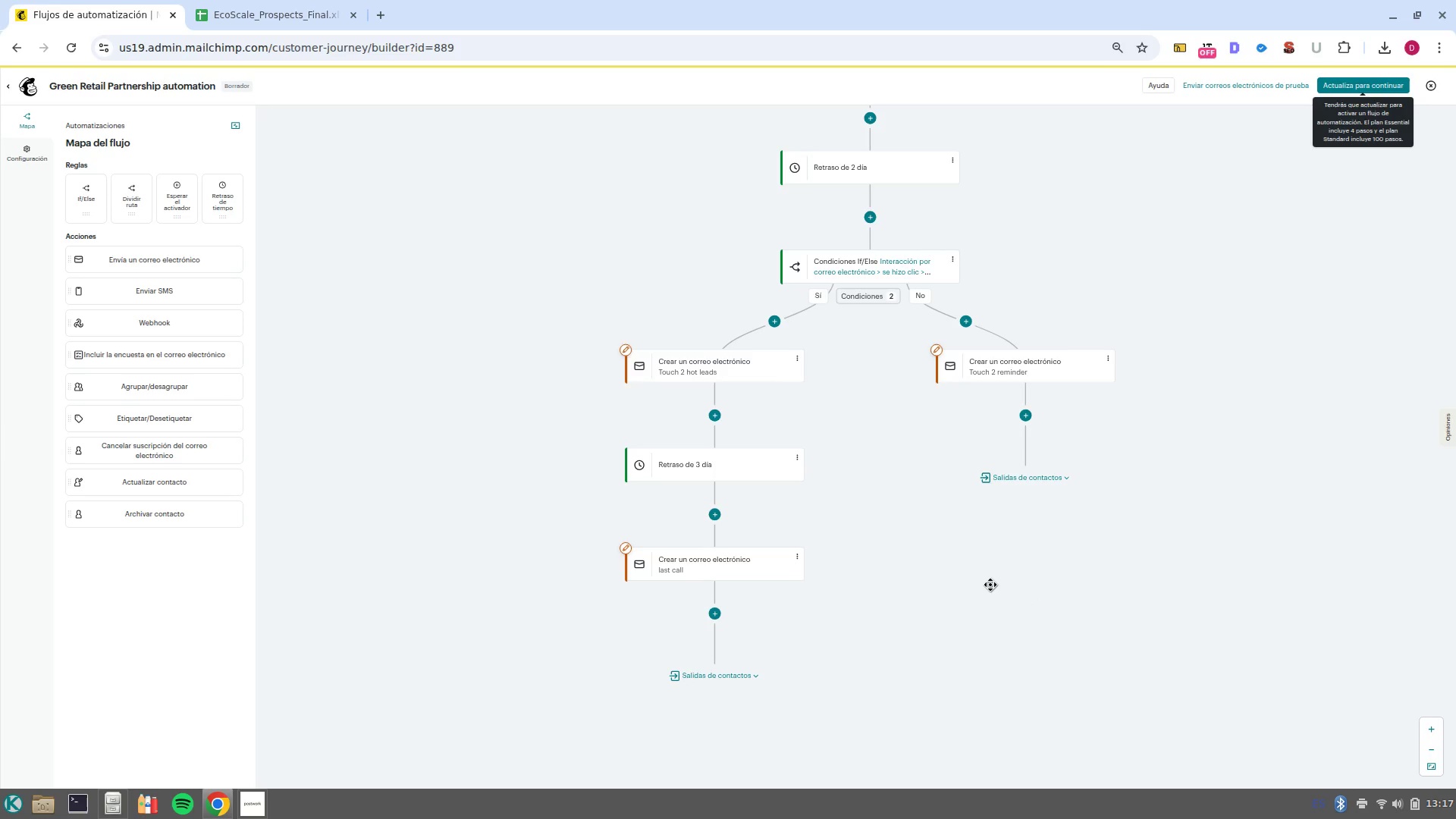 
left_click([1065, 477])
 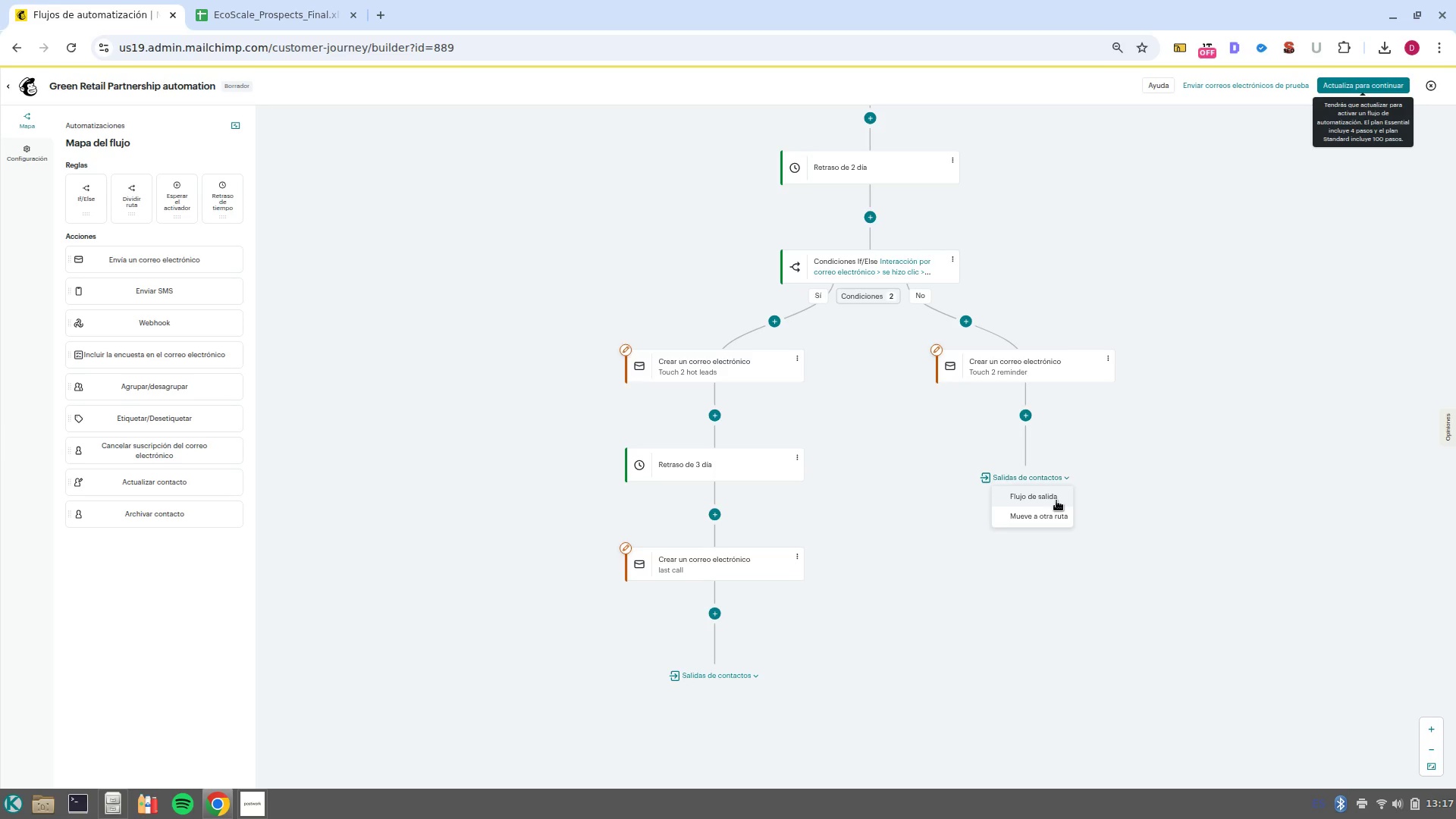 
left_click([1062, 512])
 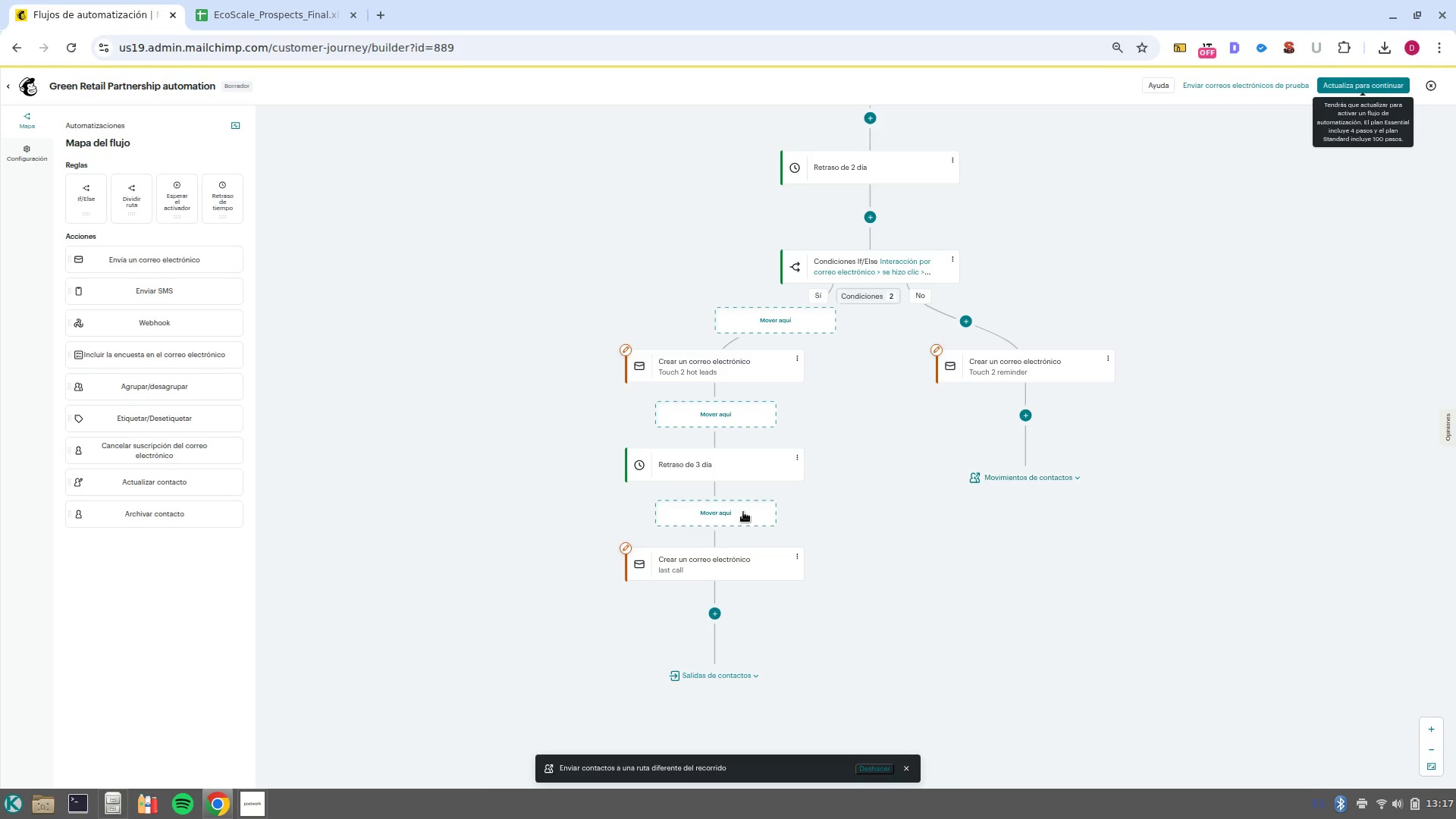 
wait(6.04)
 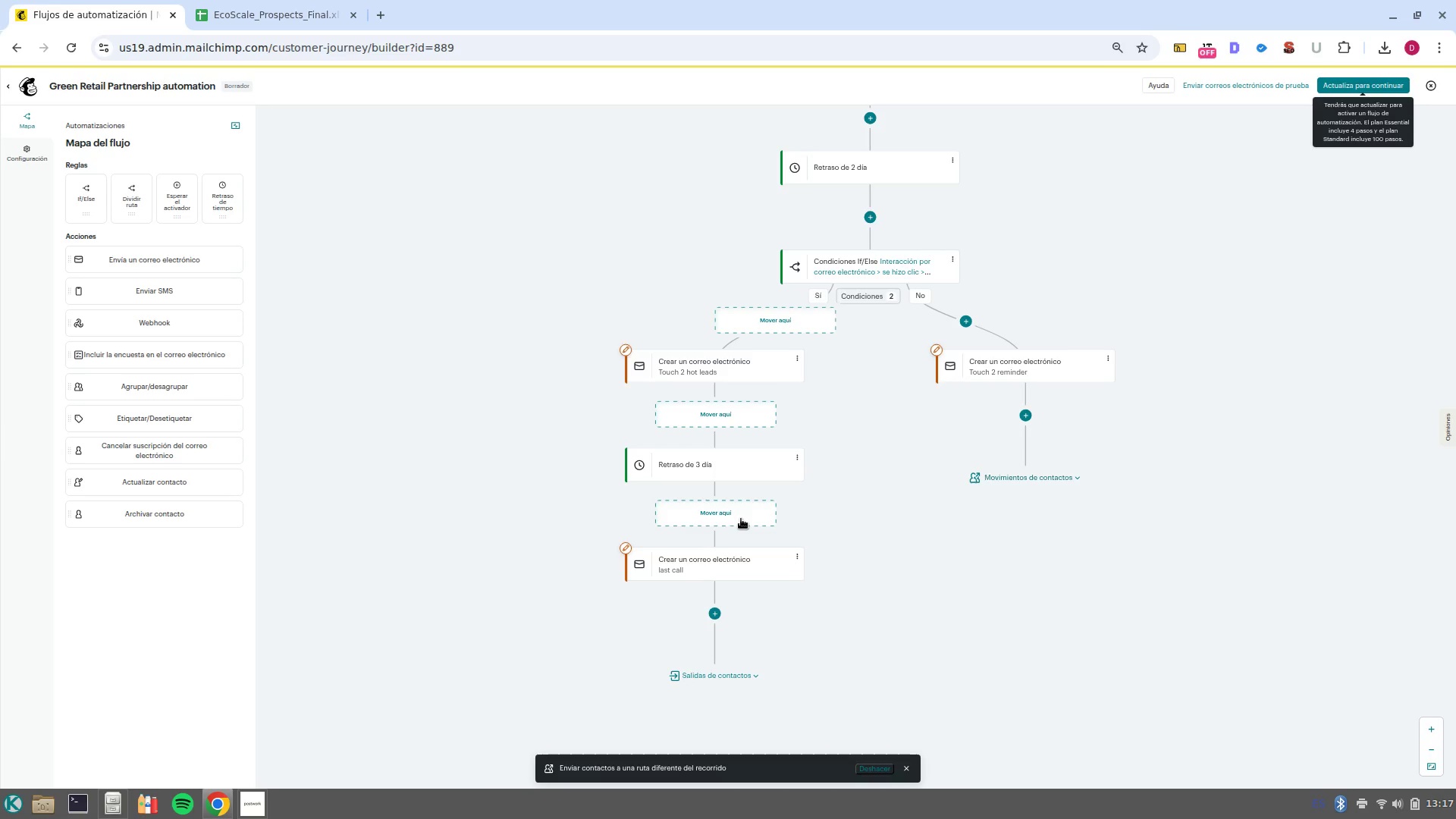 
left_click([742, 425])
 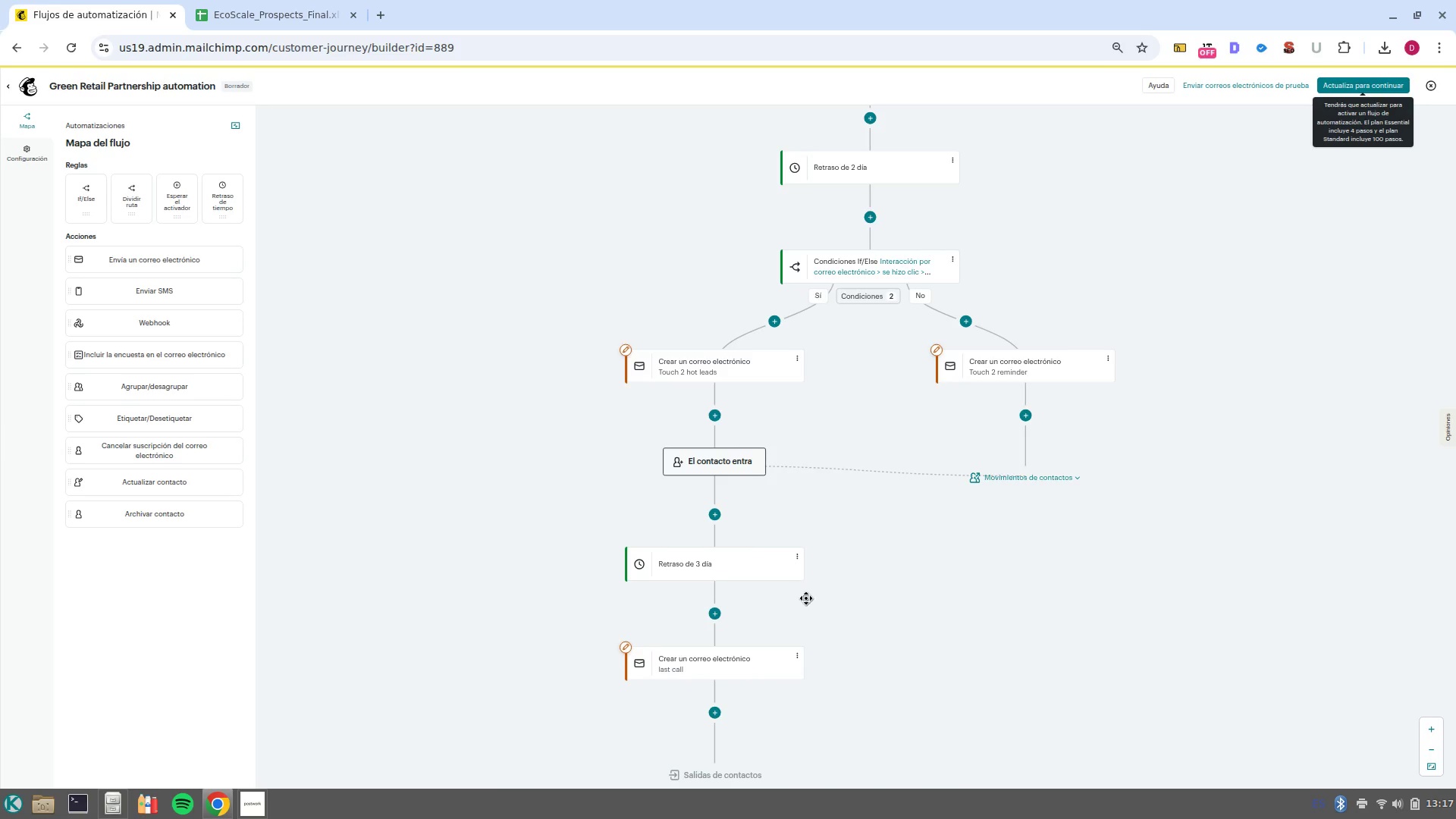 
left_click([924, 651])
 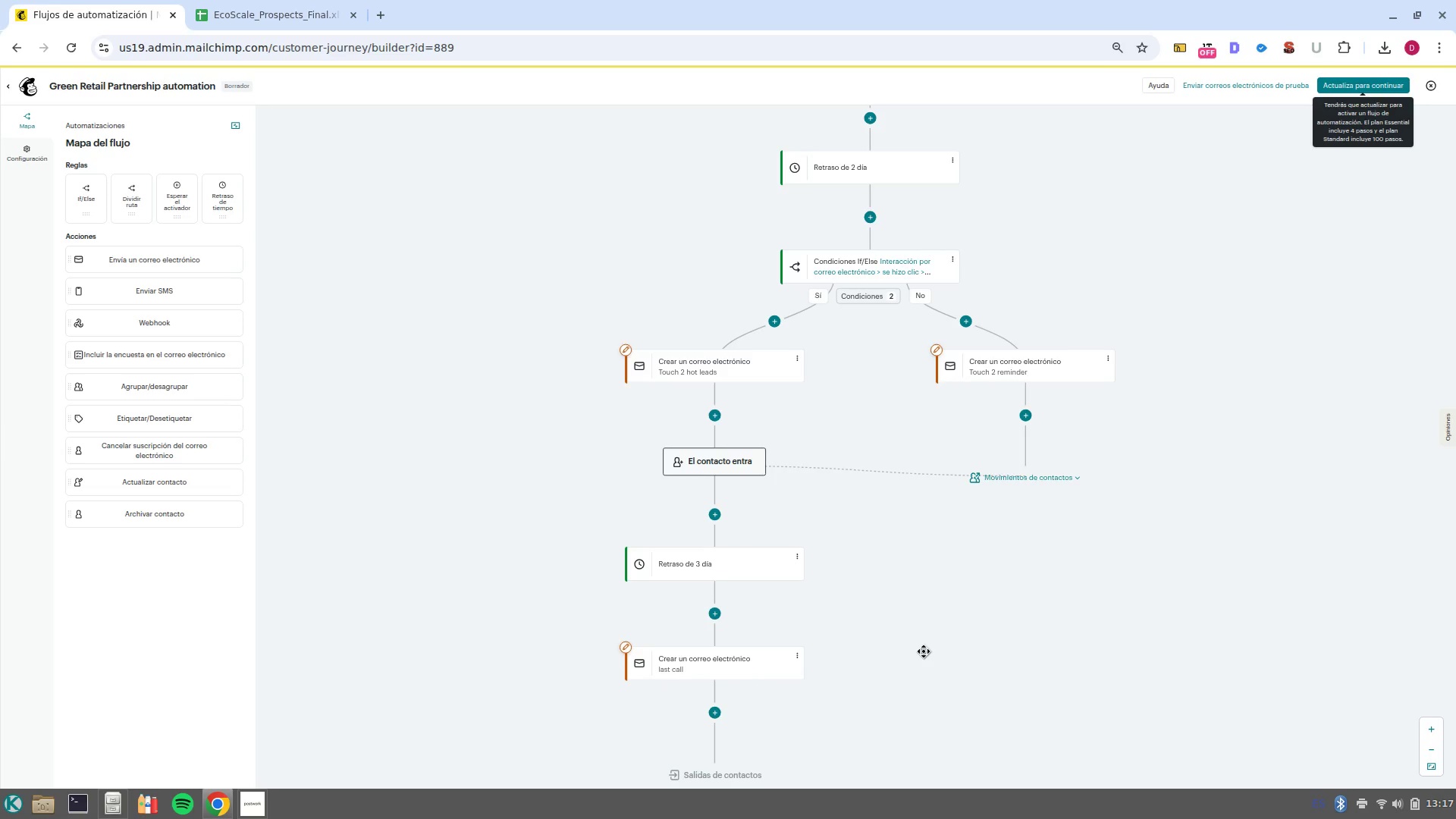 
scroll: coordinate [924, 651], scroll_direction: down, amount: 3.0
 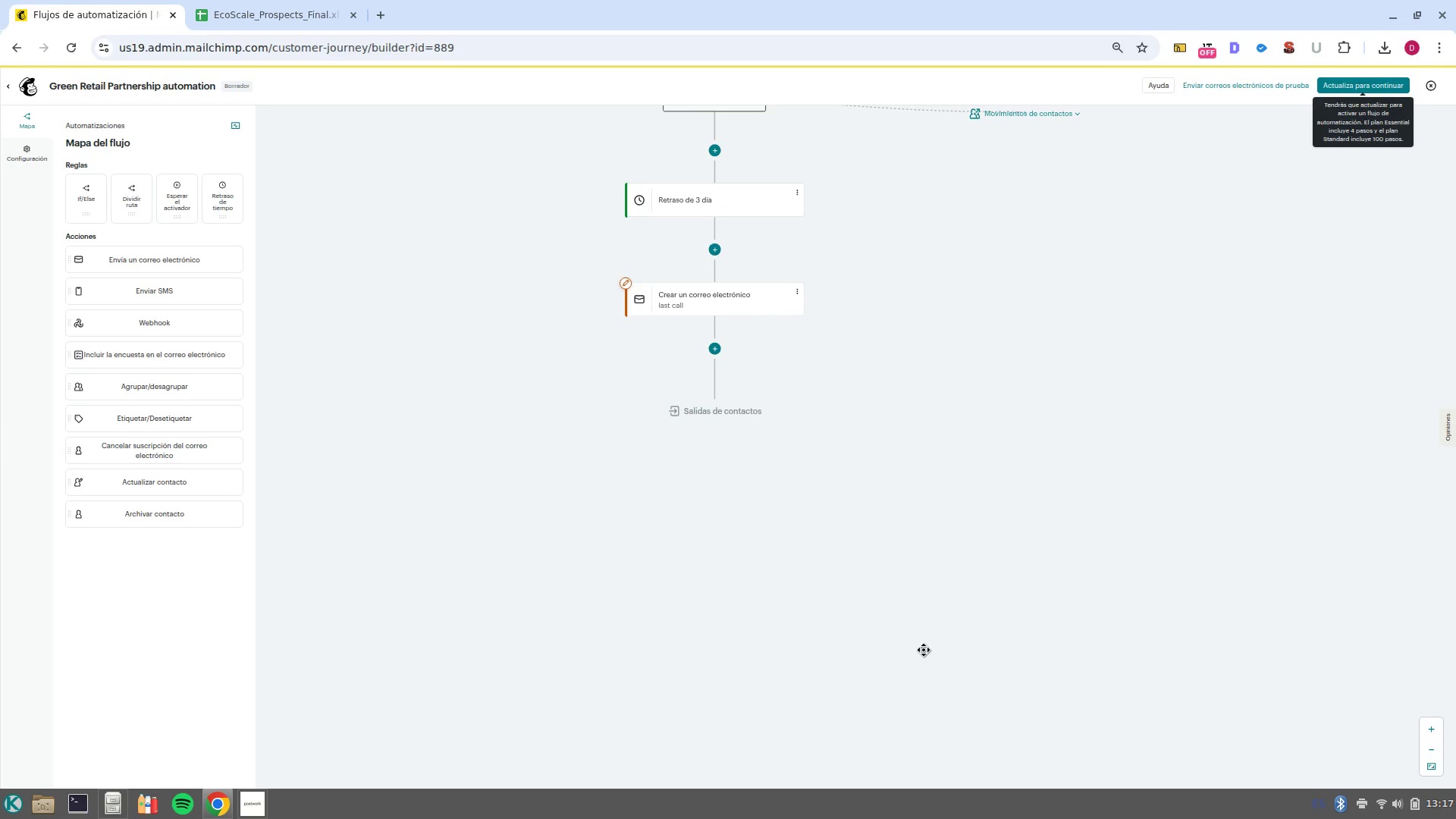 
wait(15.7)
 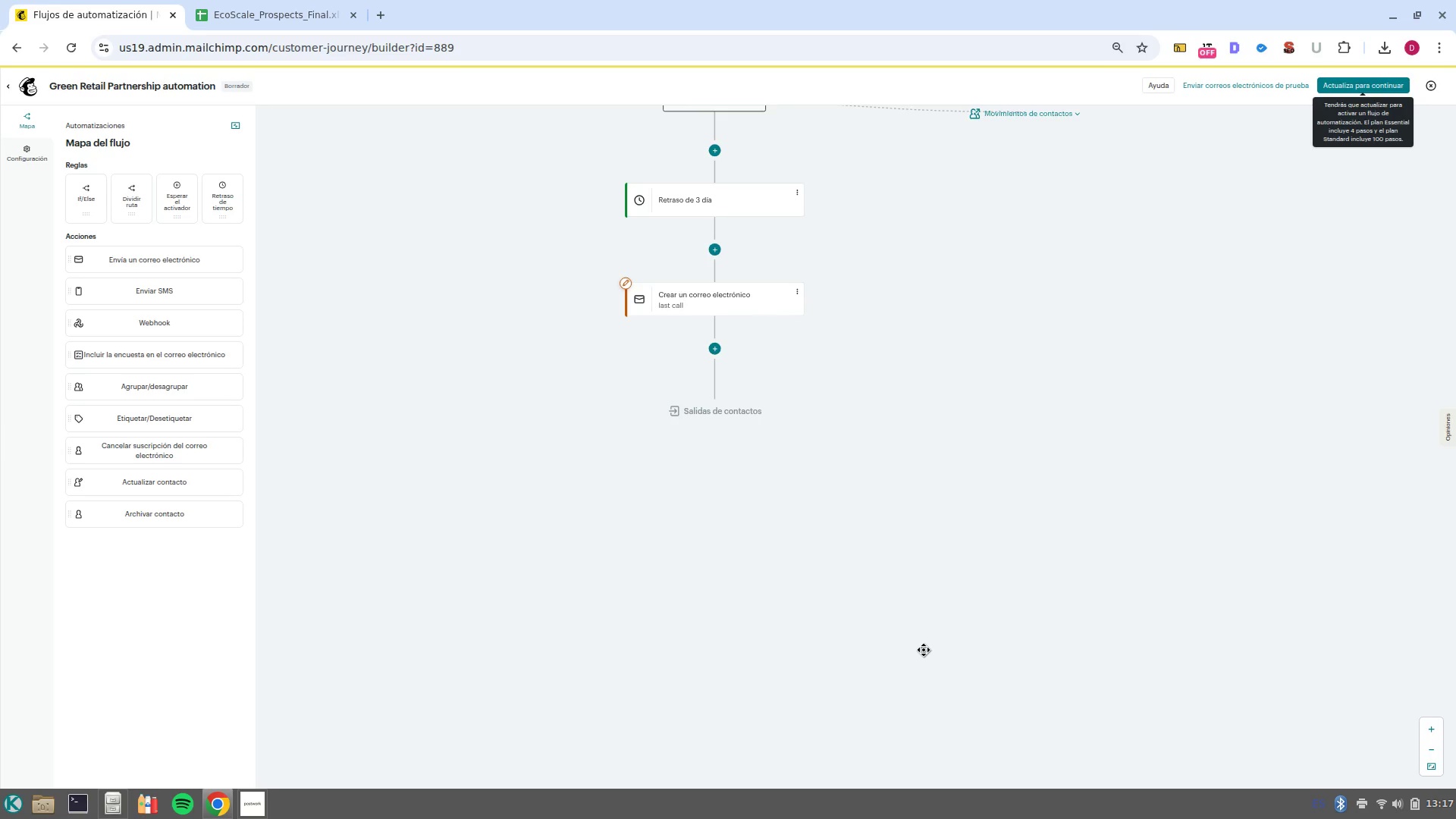 
left_click([287, 764])
 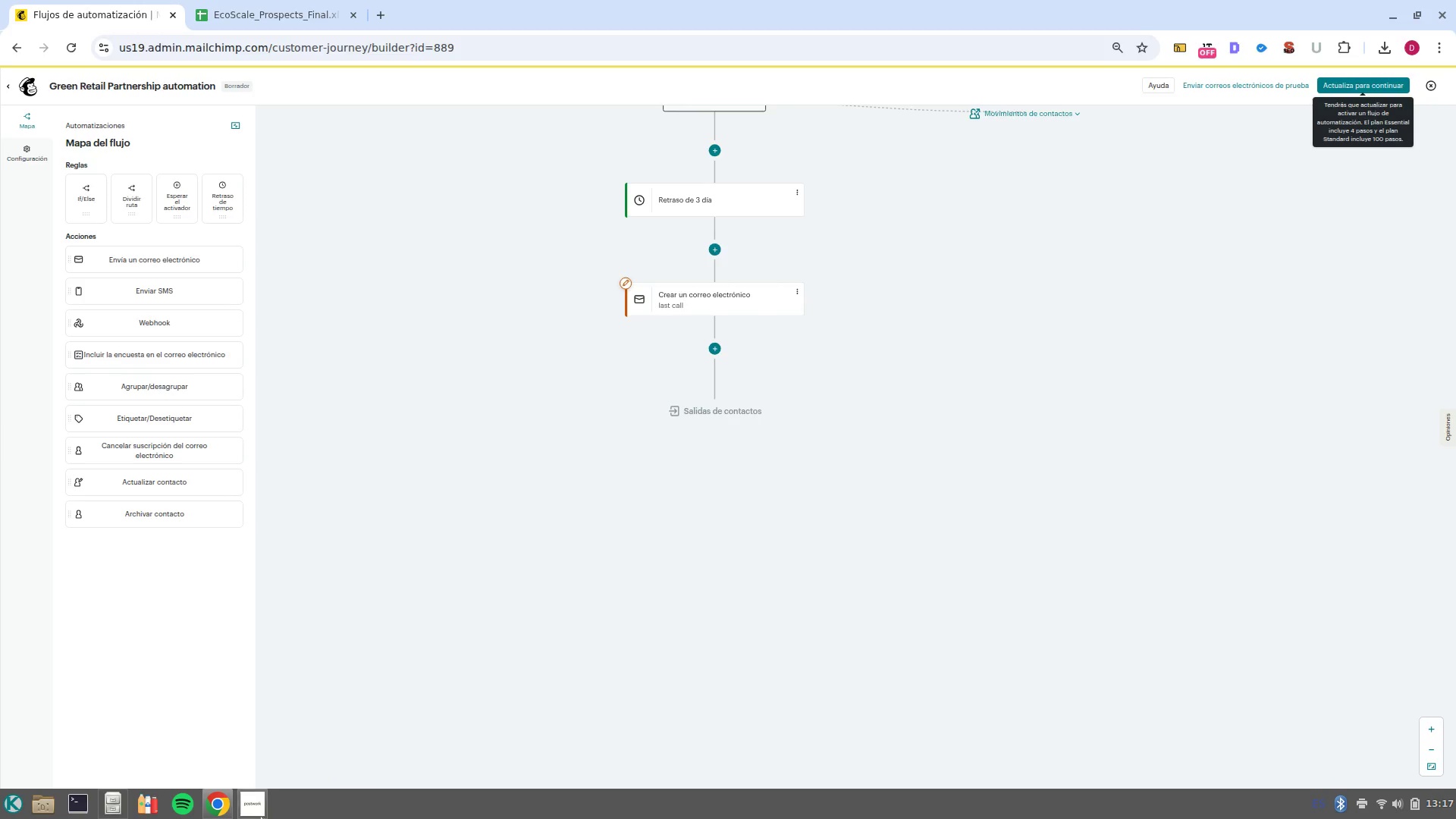 
left_click([262, 818])